 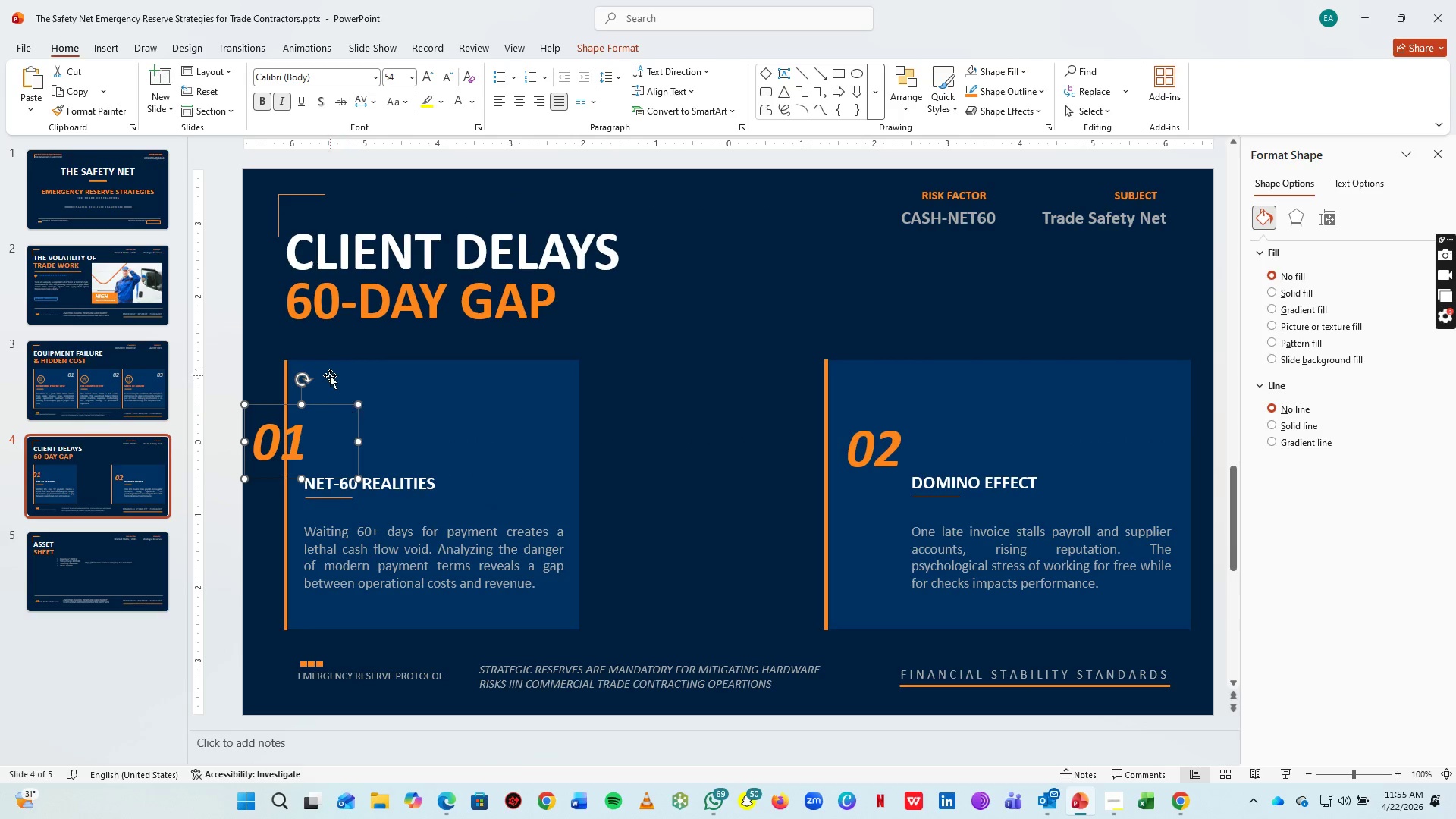 
left_click([367, 378])
 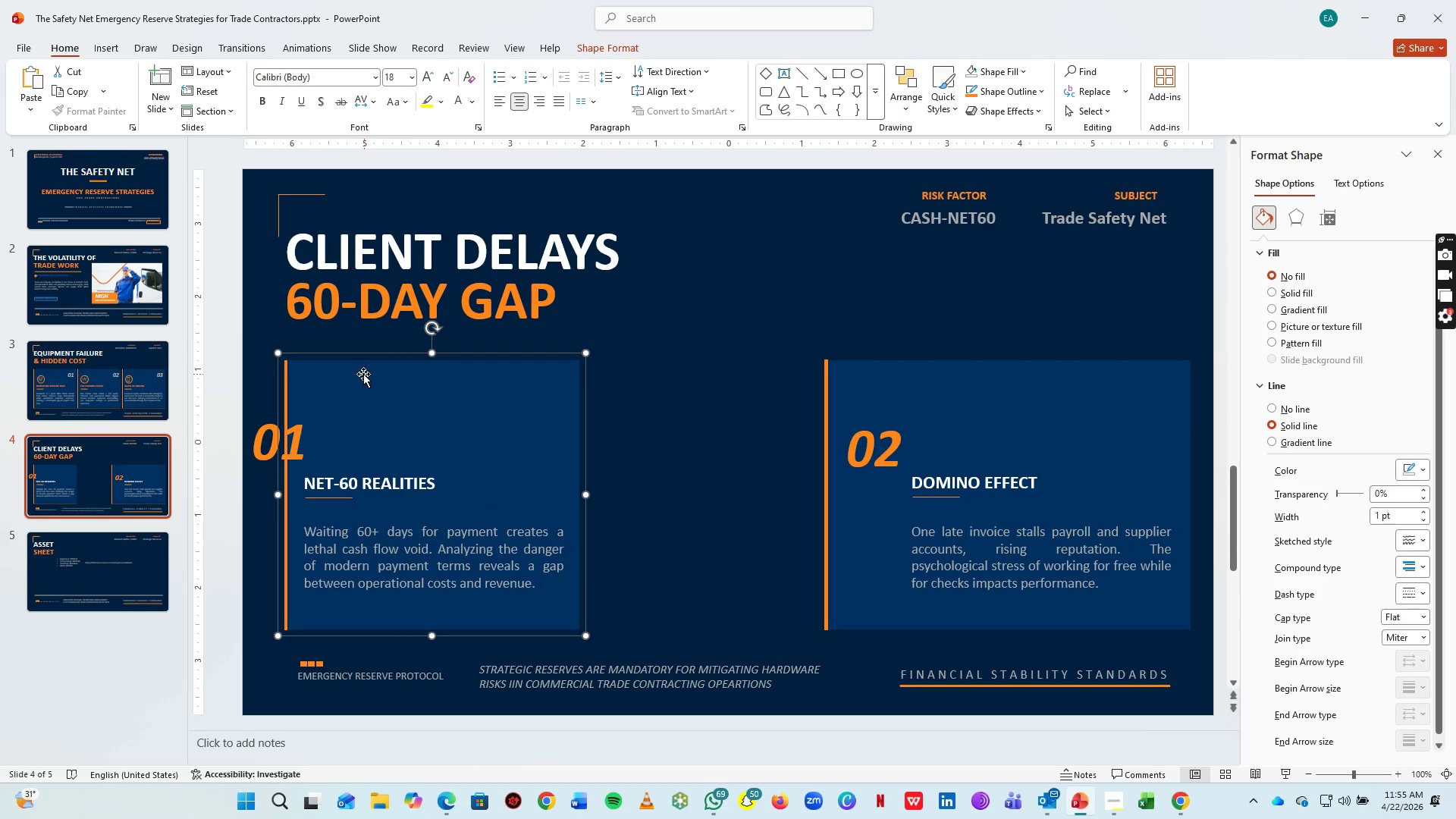 
key(Delete)
 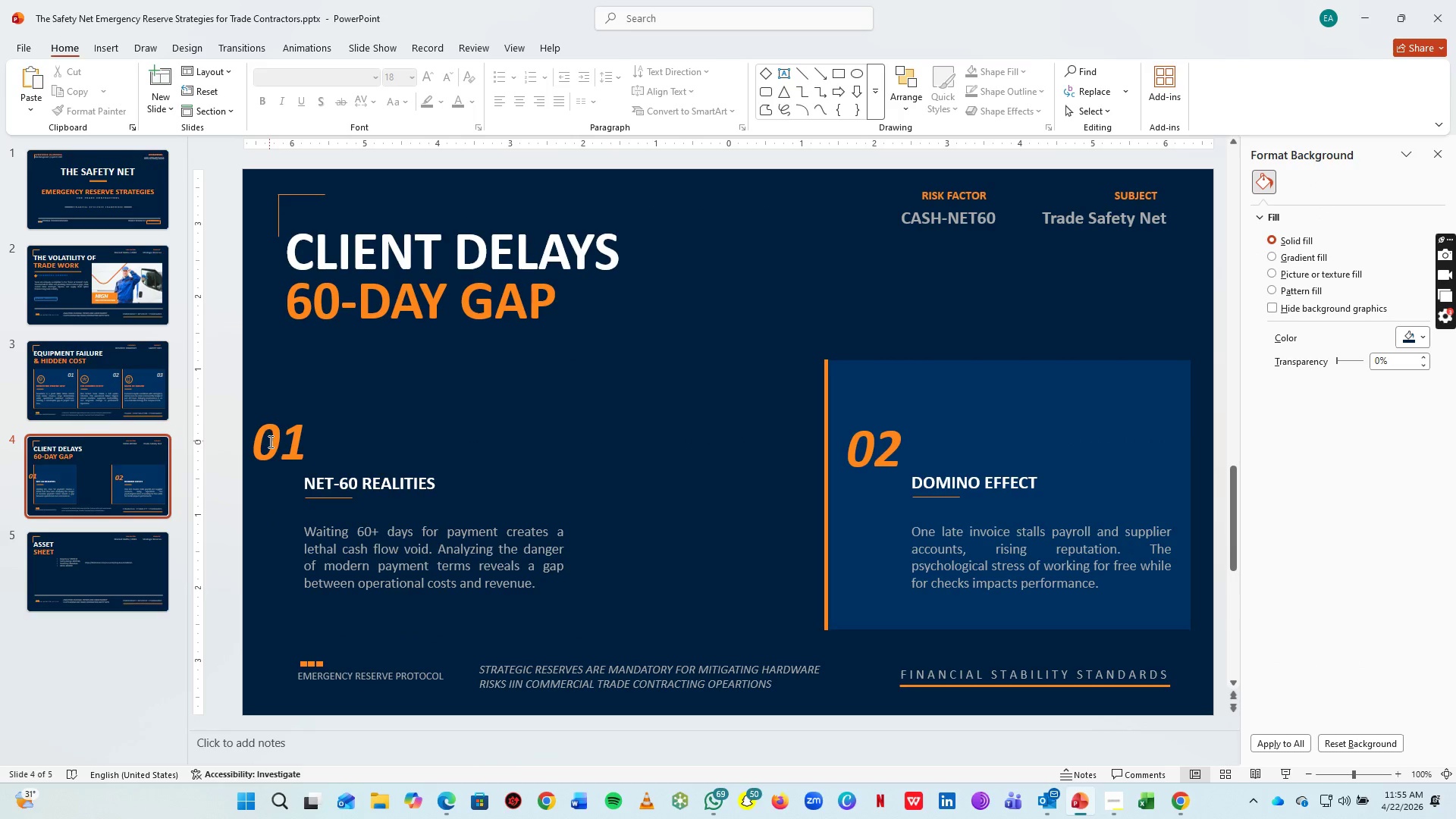 
left_click([269, 441])
 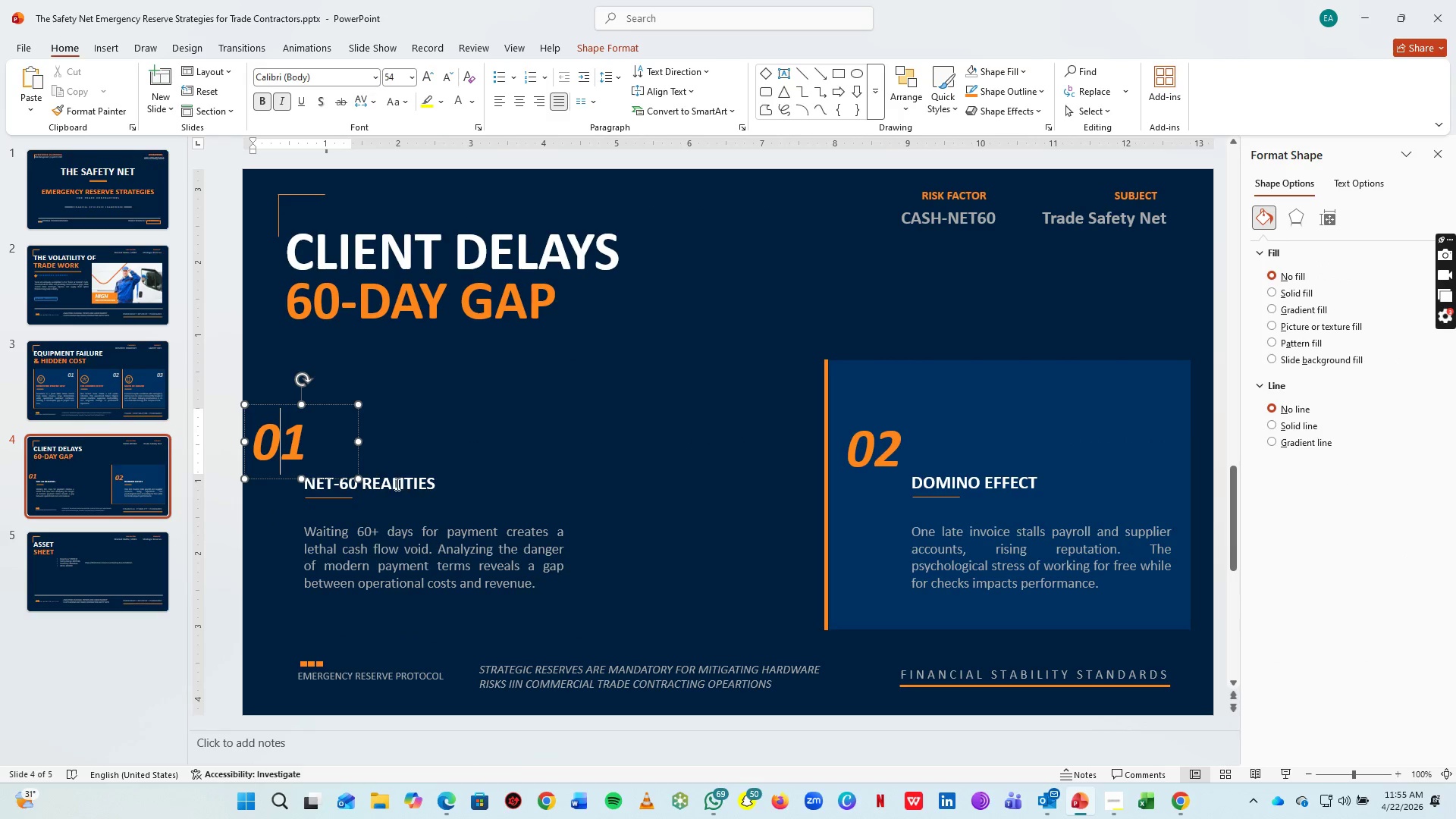 
hold_key(key=CapsLock, duration=0.42)
 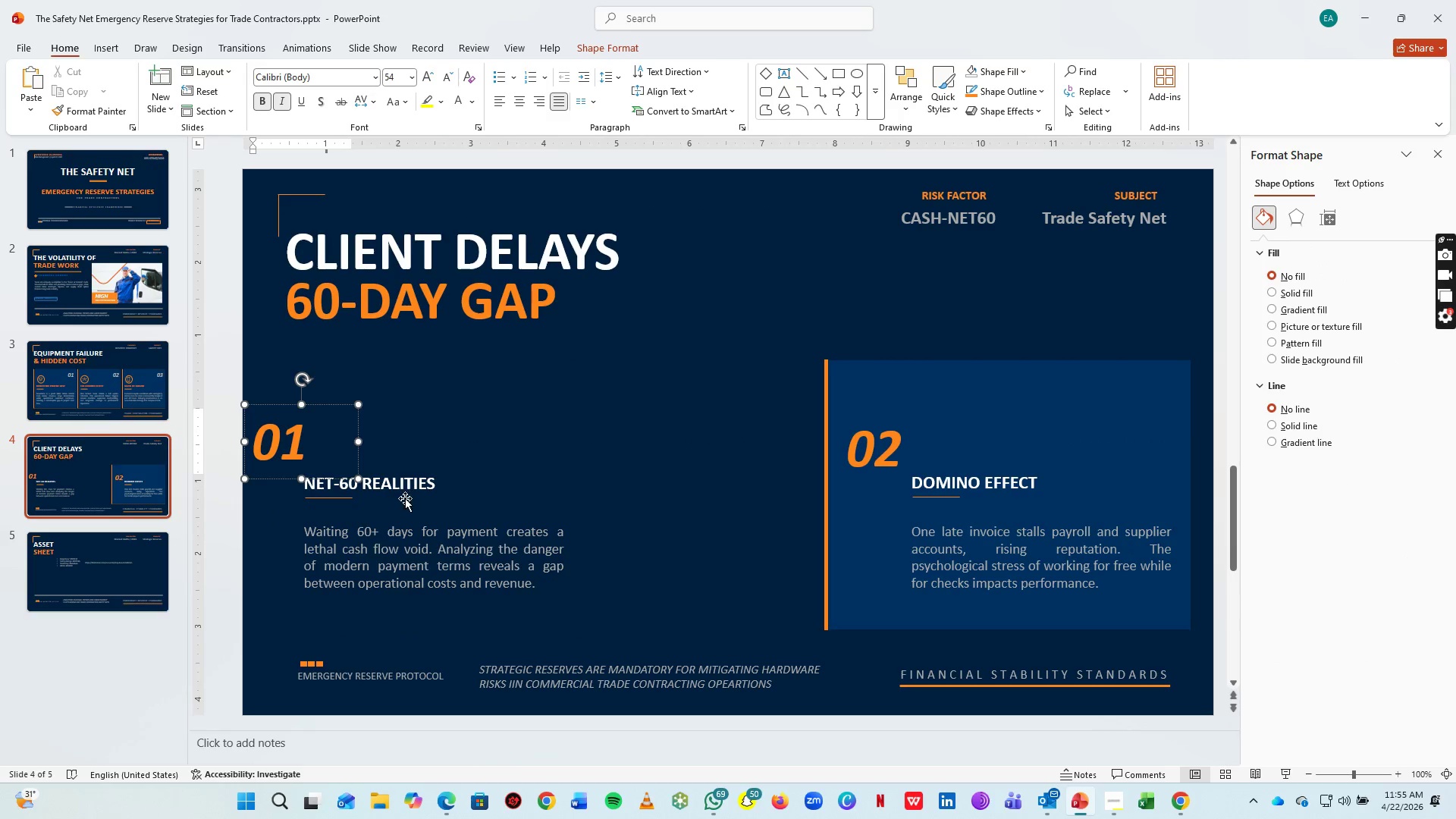 
hold_key(key=ShiftLeft, duration=1.5)
left_click([398, 522])
 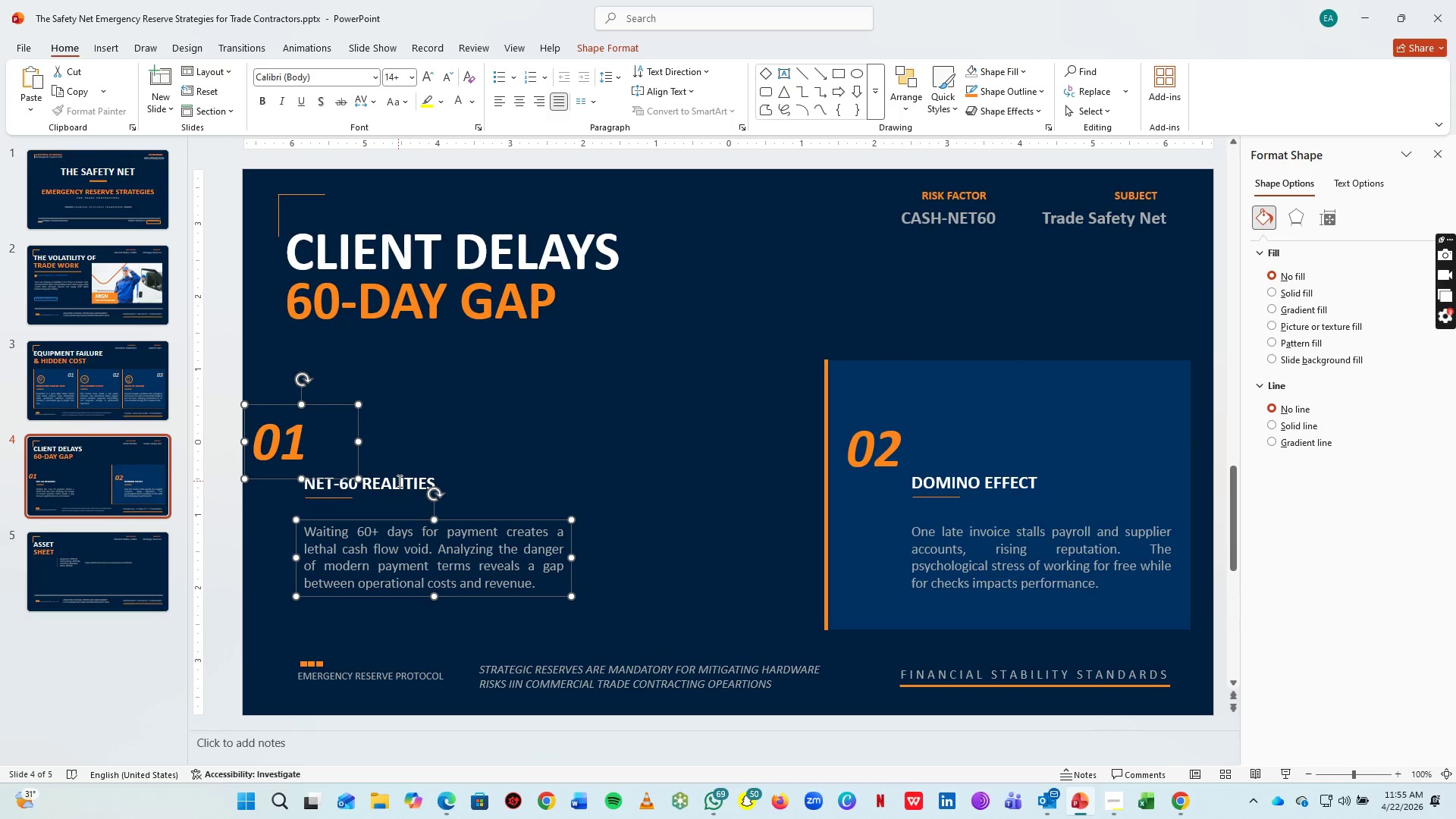 
left_click([398, 481])
 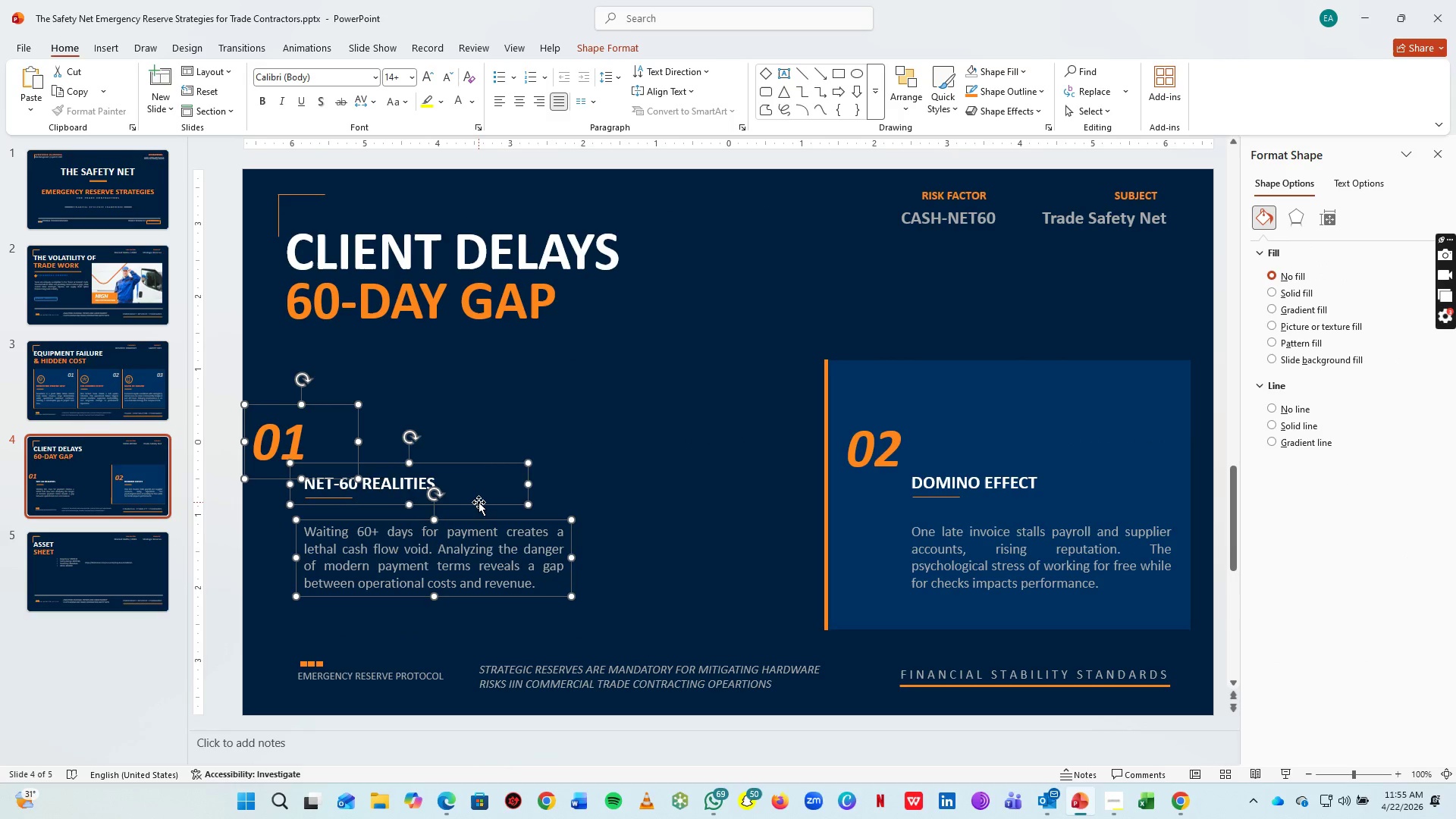 
key(Control+G)
 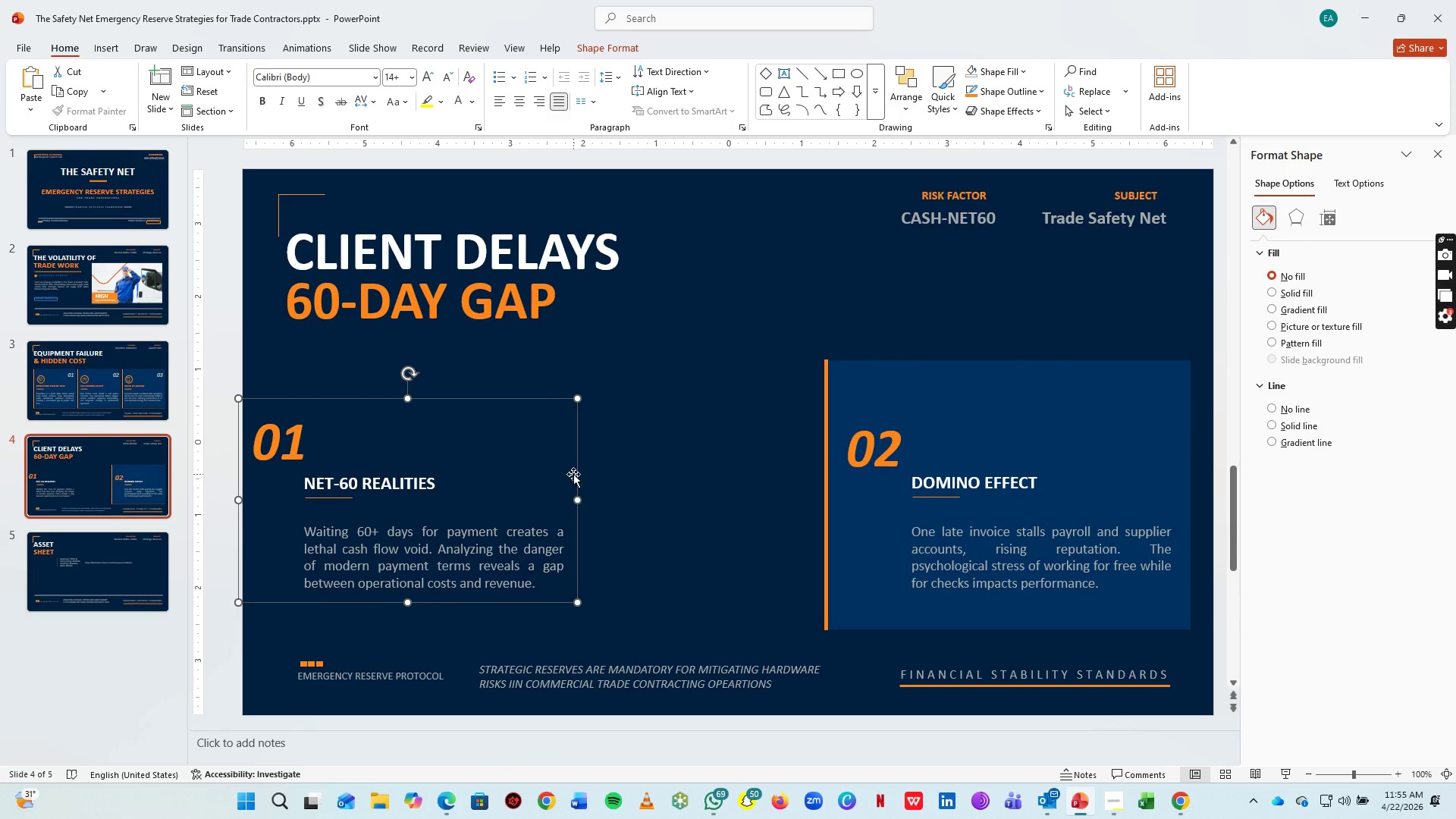 
left_click_drag(start_coordinate=[575, 474], to_coordinate=[643, 460])
 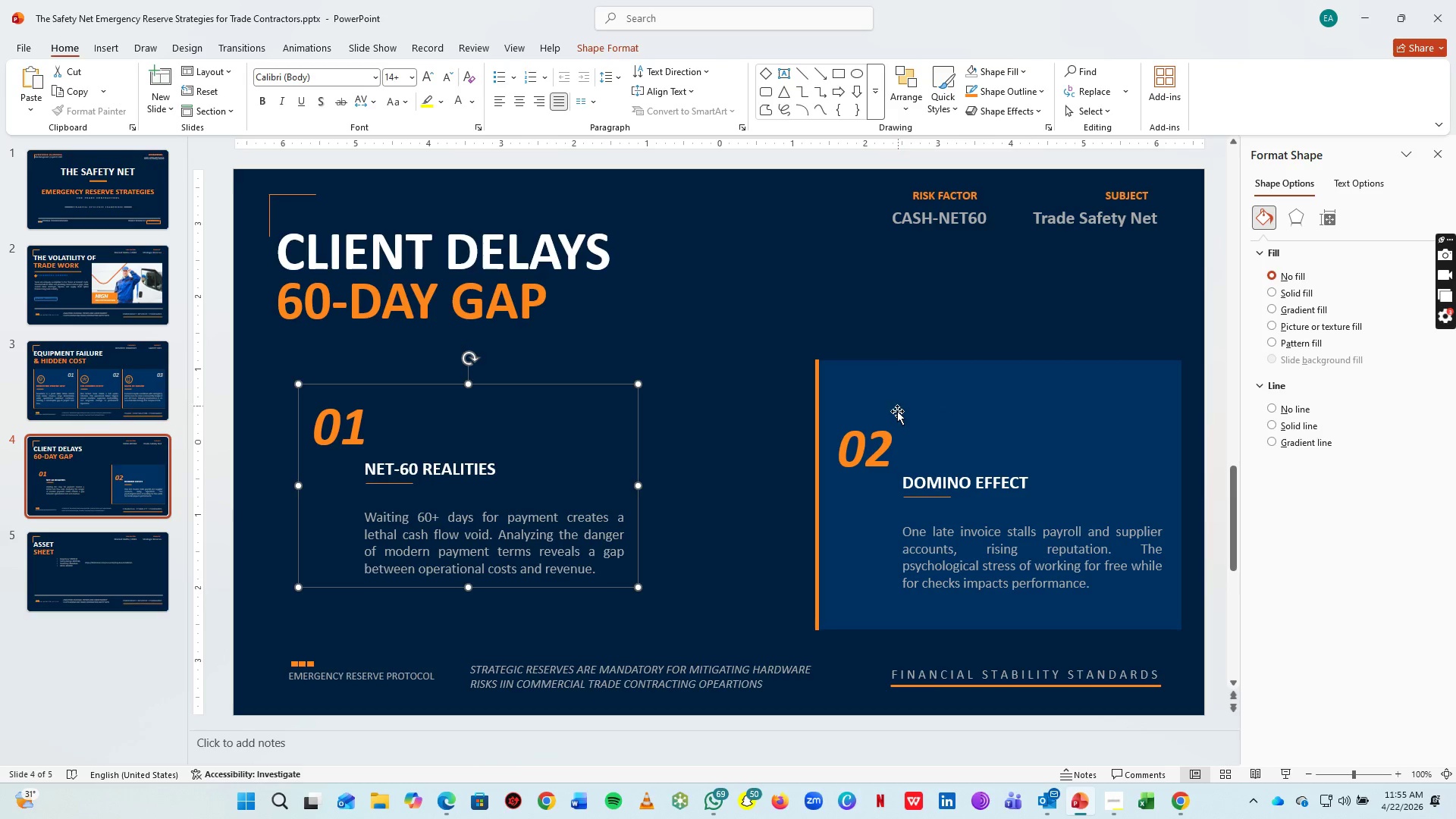 
left_click([889, 441])
 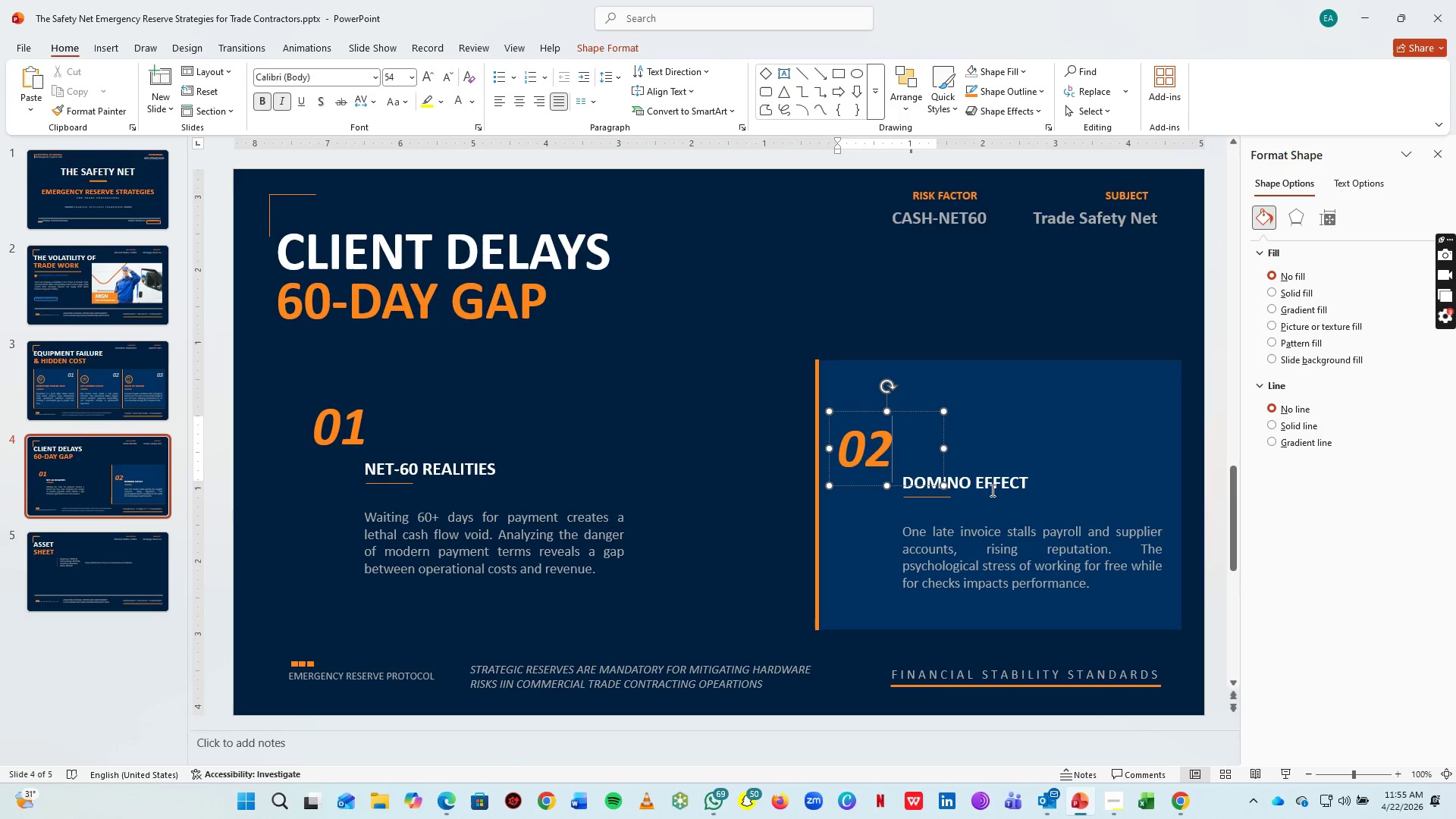 
hold_key(key=ShiftLeft, duration=1.11)
left_click([990, 486])
 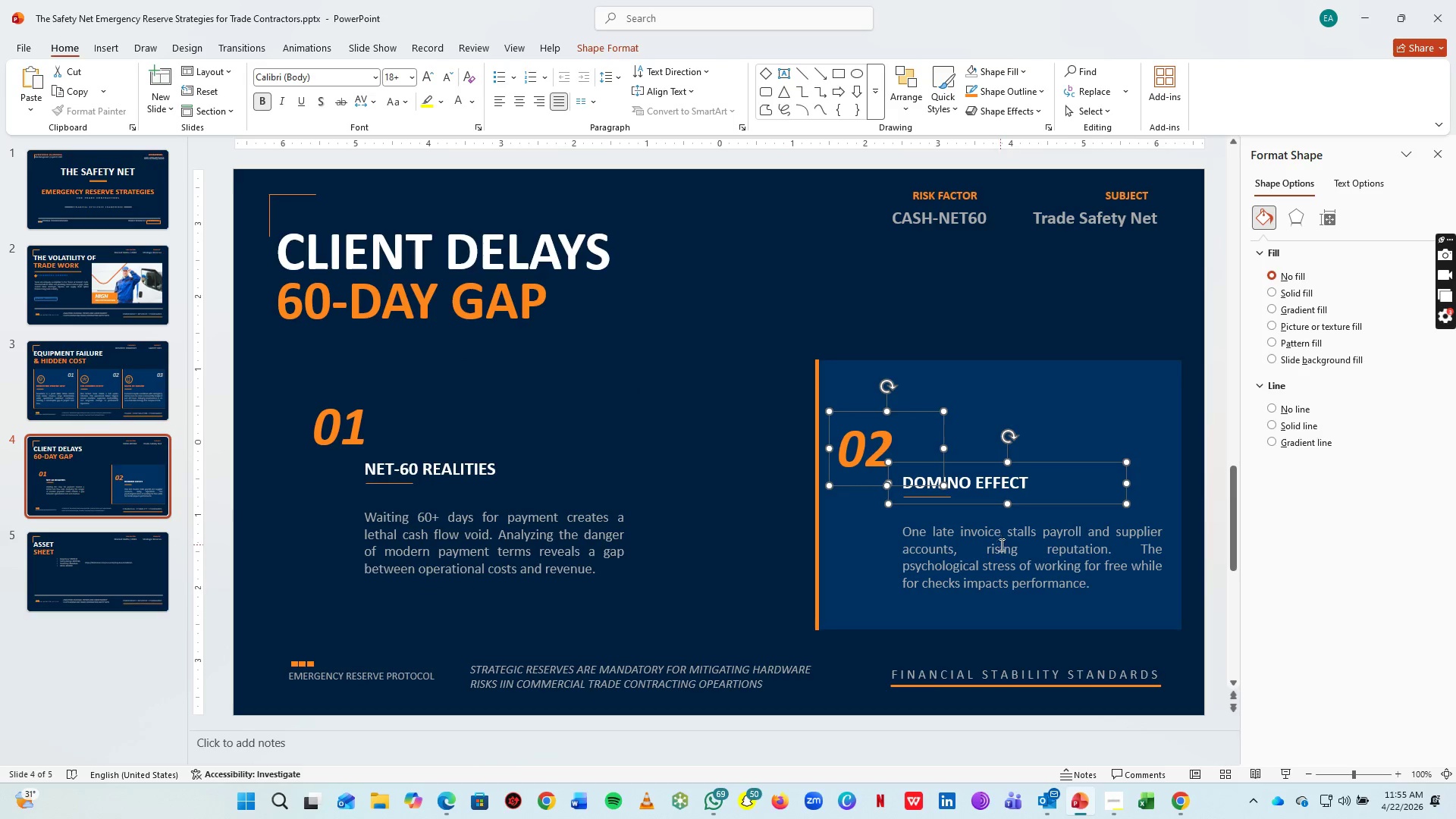 
double_click([1000, 544])
 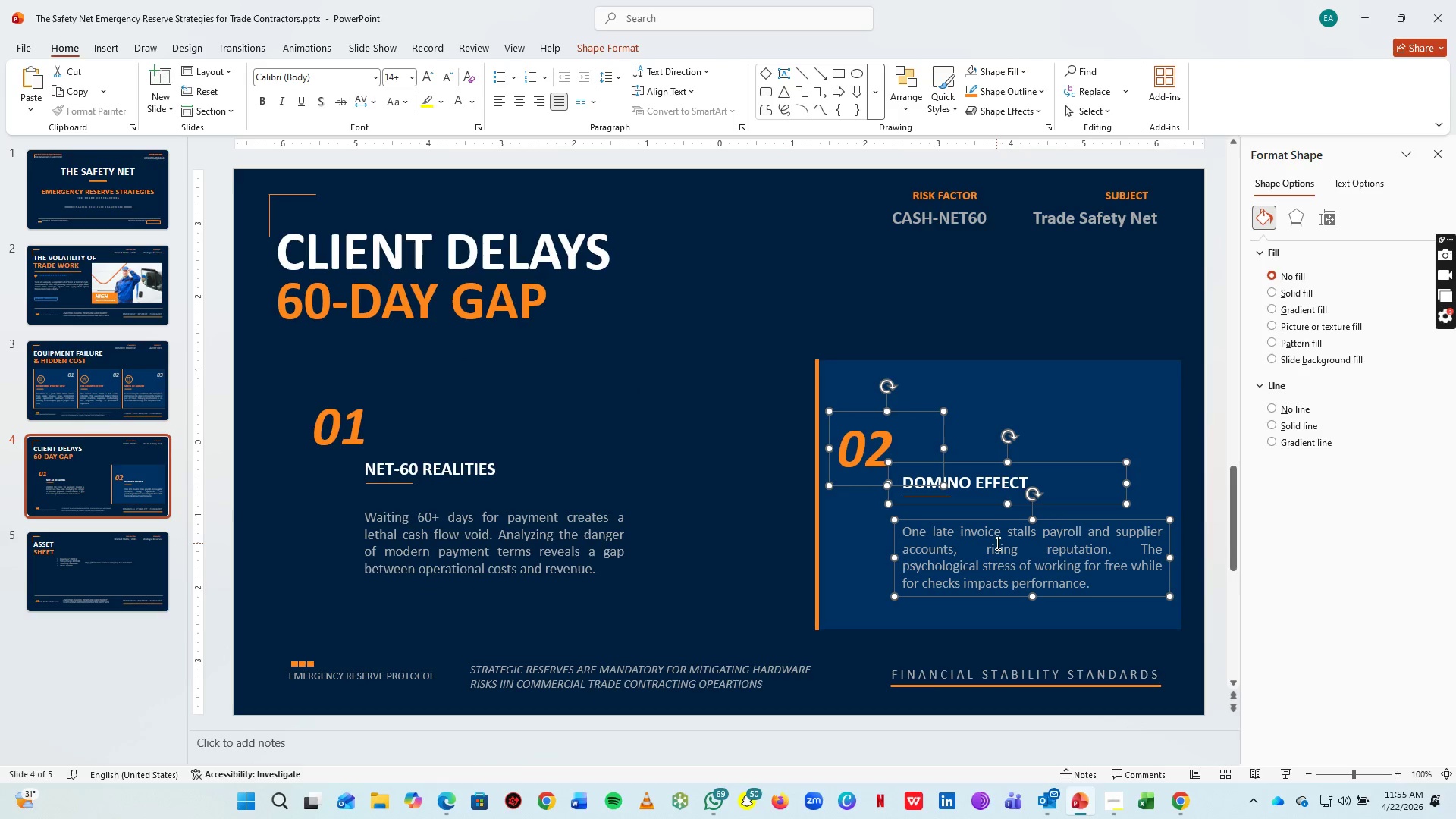 
key(Control+G)
 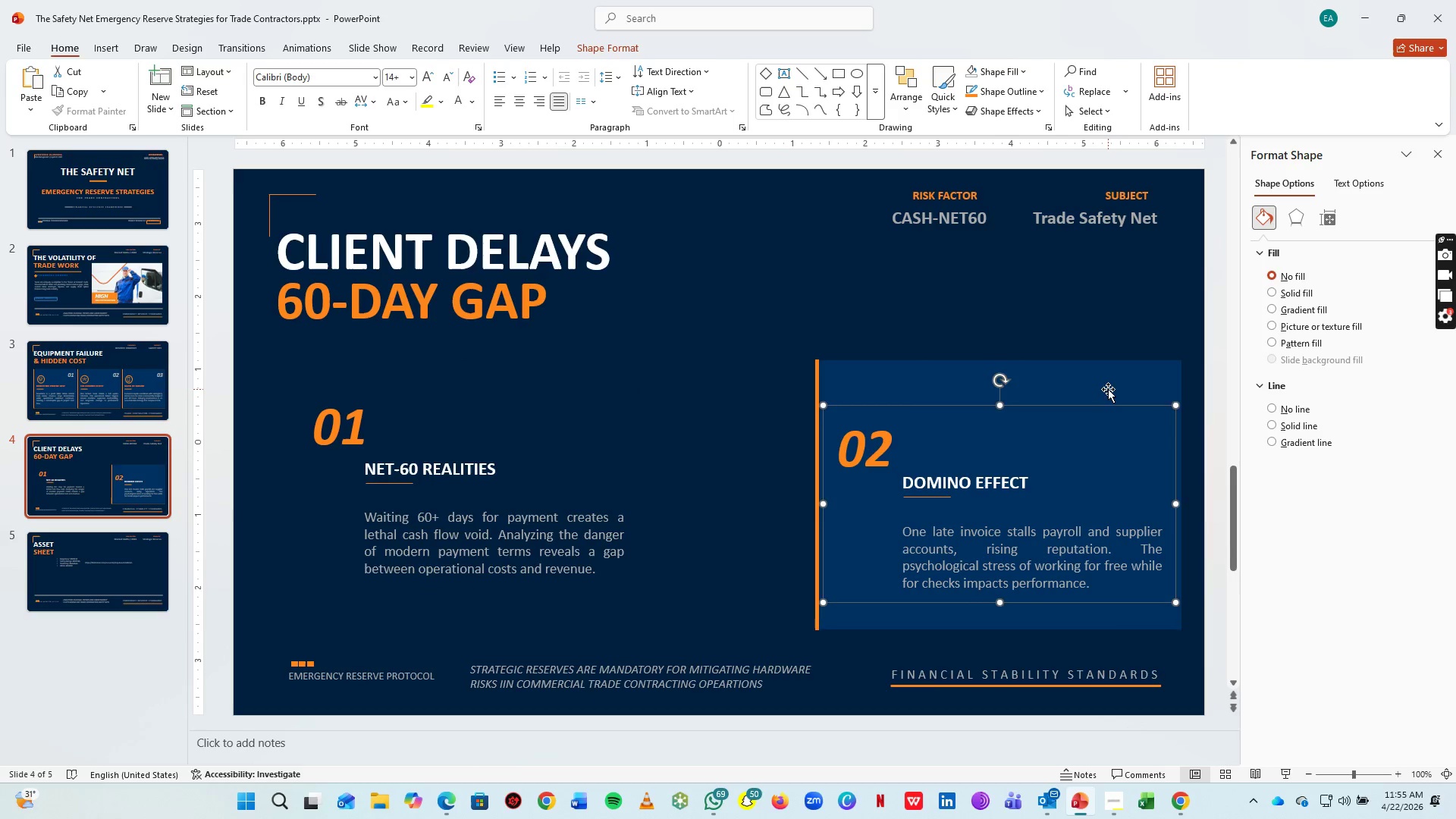 
left_click([1108, 389])
 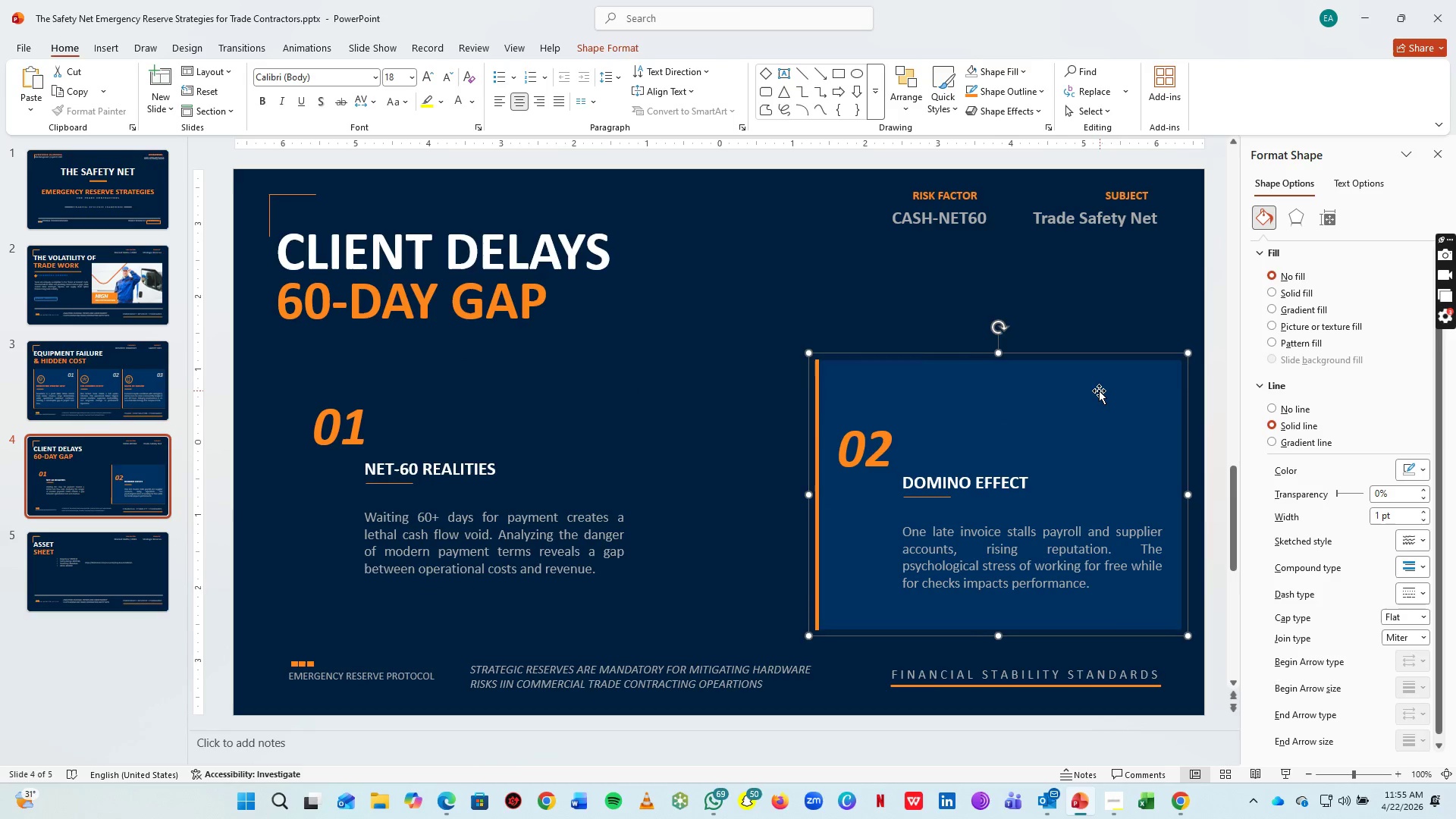 
key(Delete)
 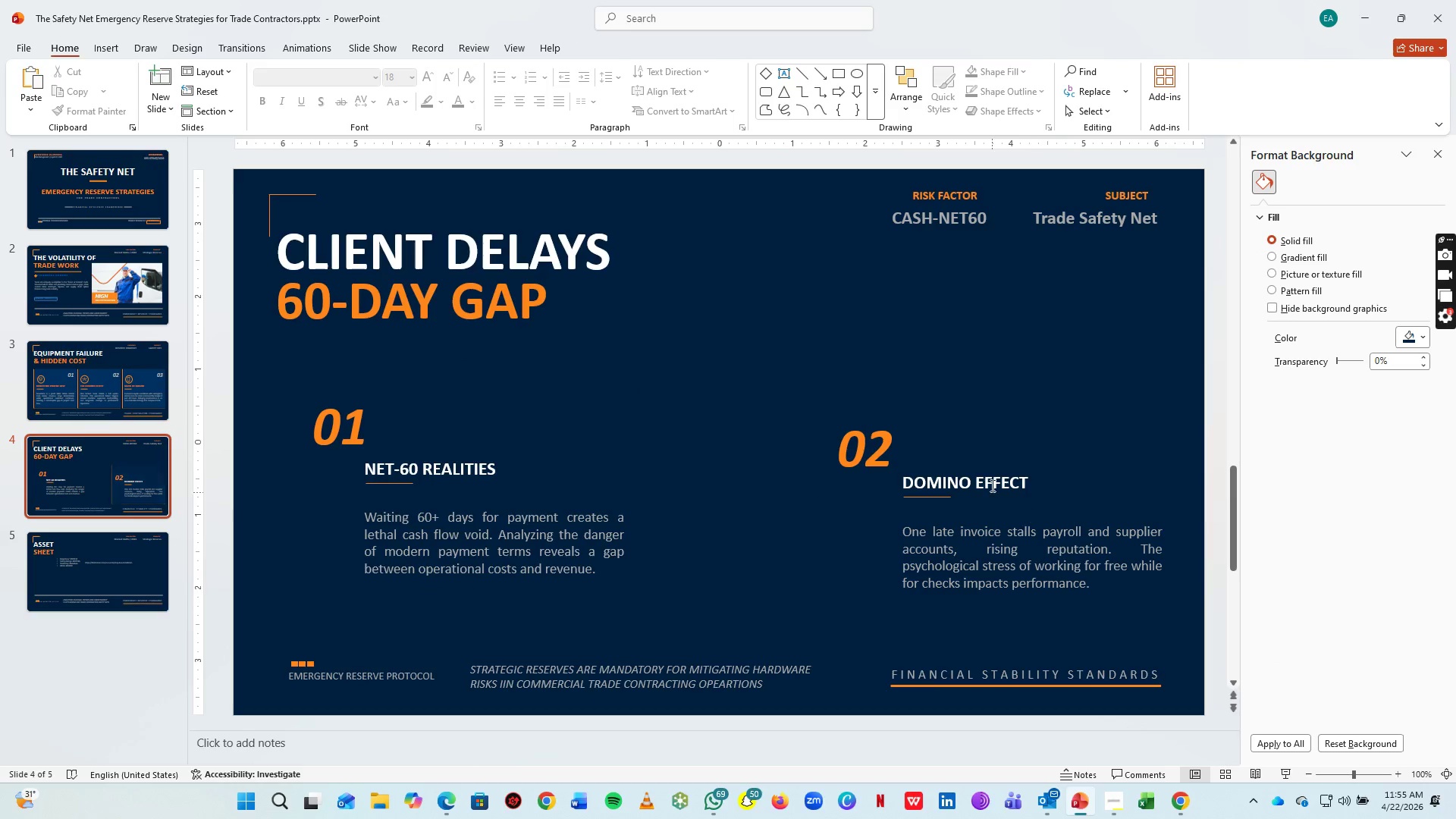 
left_click([993, 478])
 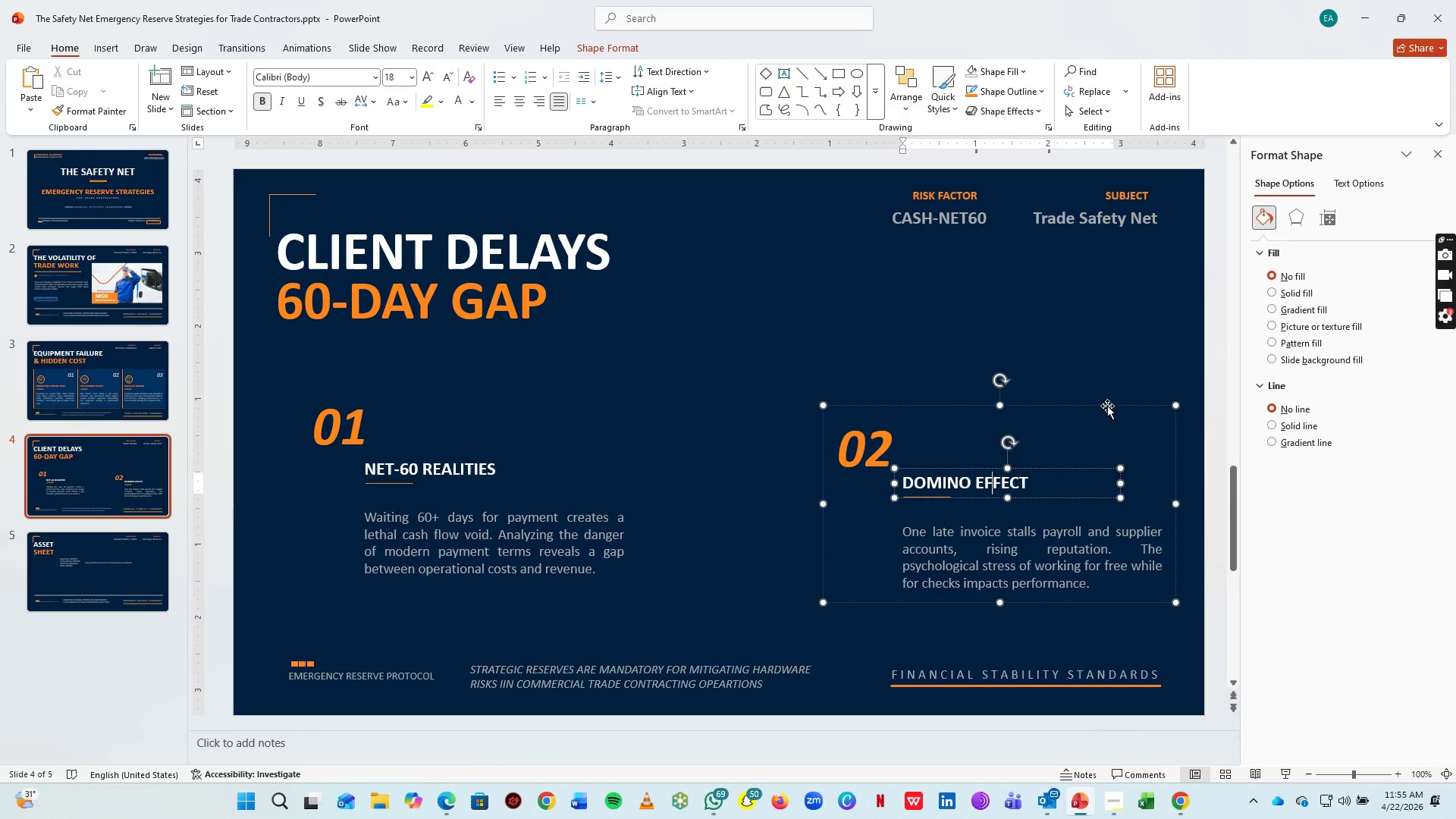 
left_click_drag(start_coordinate=[1107, 406], to_coordinate=[1037, 393])
 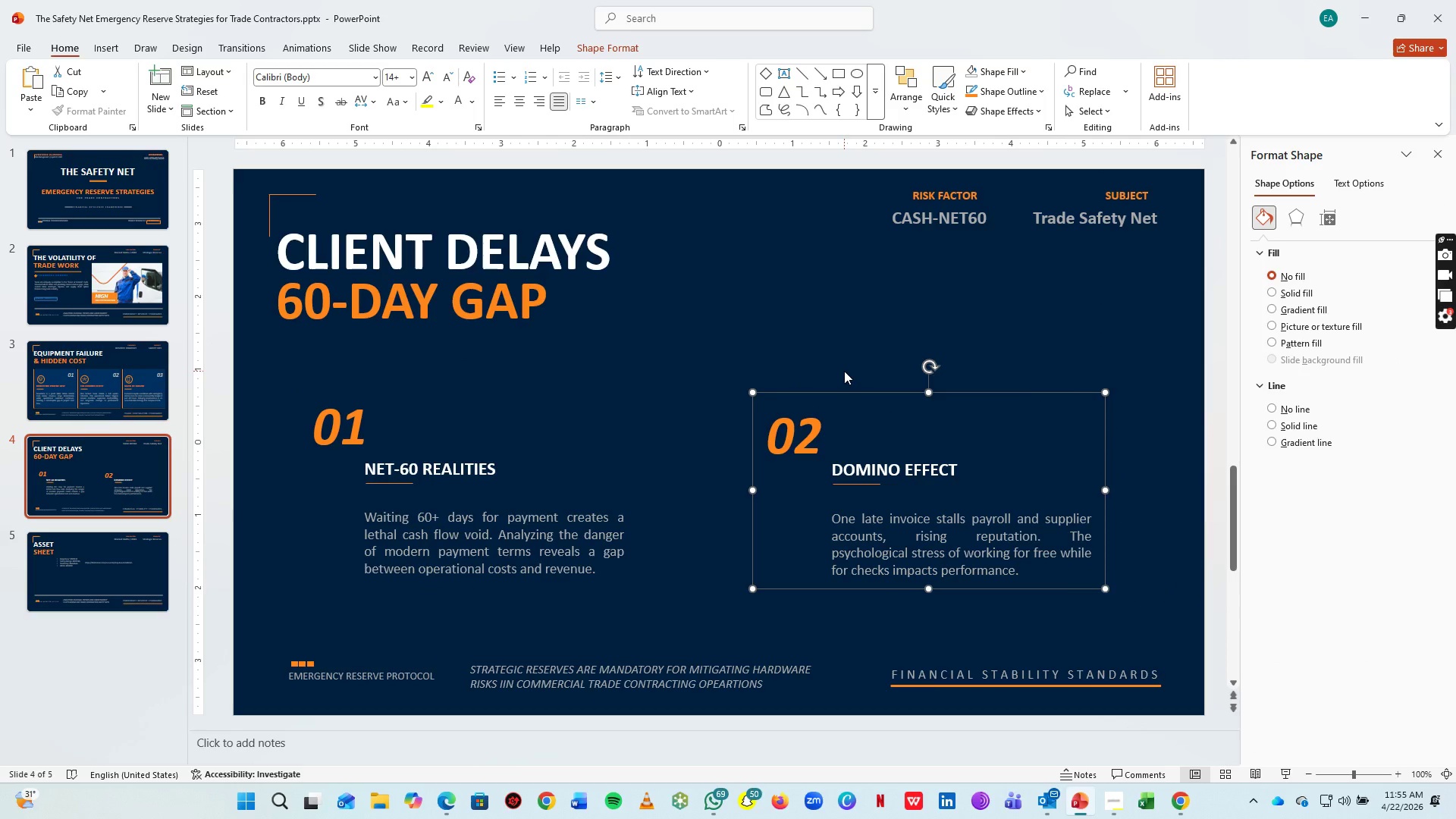 
wait(5.53)
 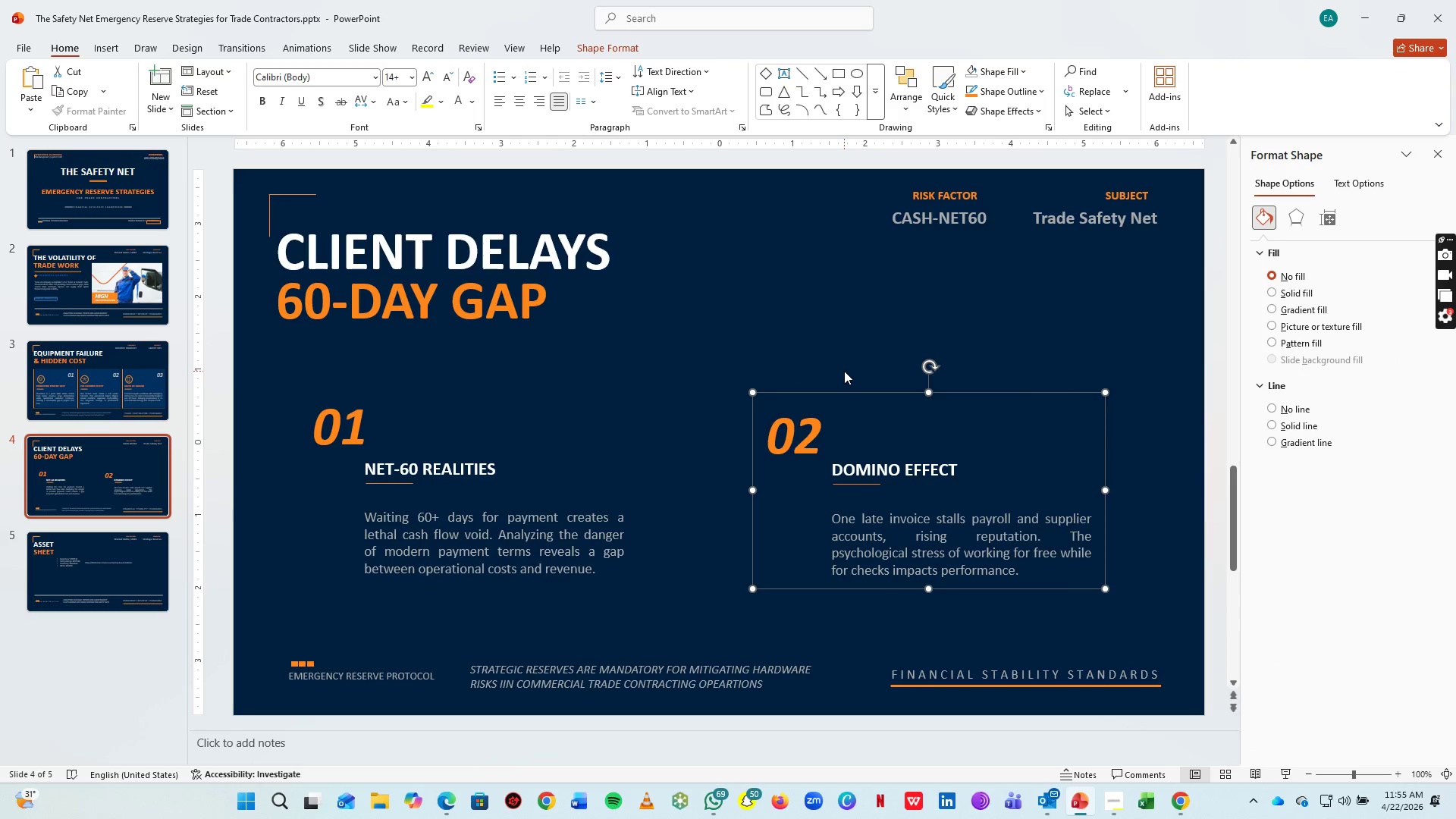 
left_click([1085, 289])
 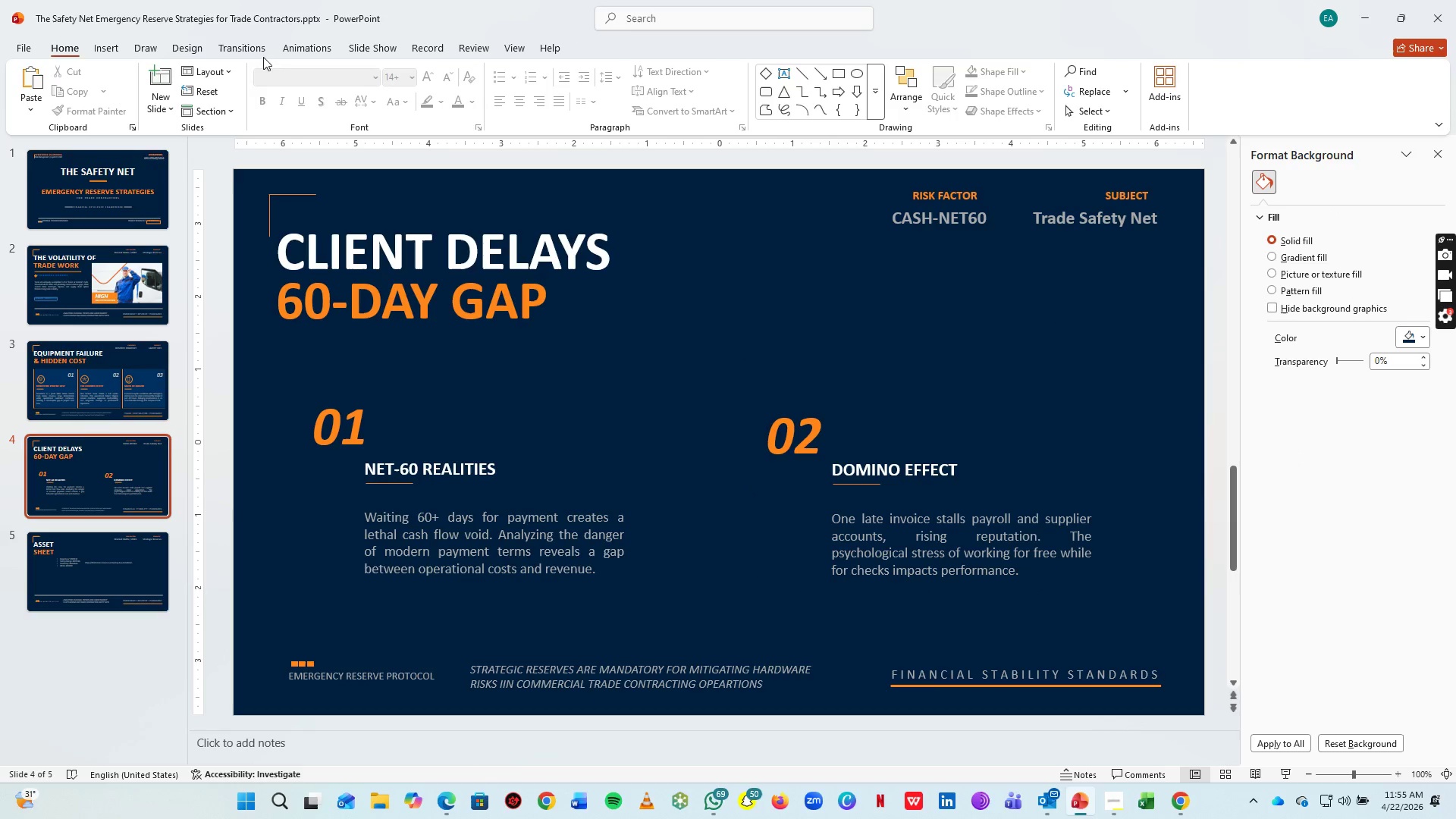 
left_click([118, 42])
 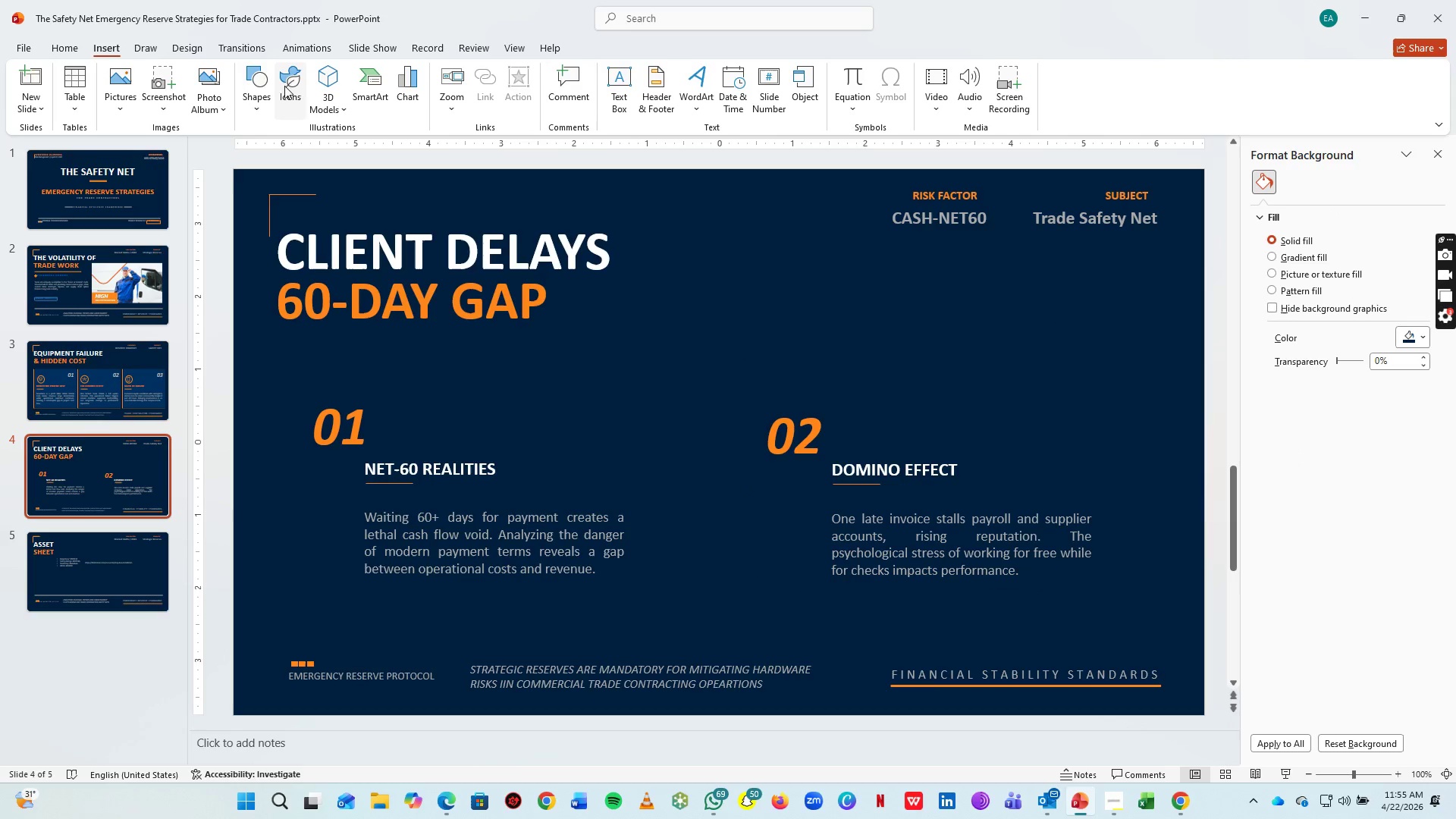 
left_click([268, 78])
 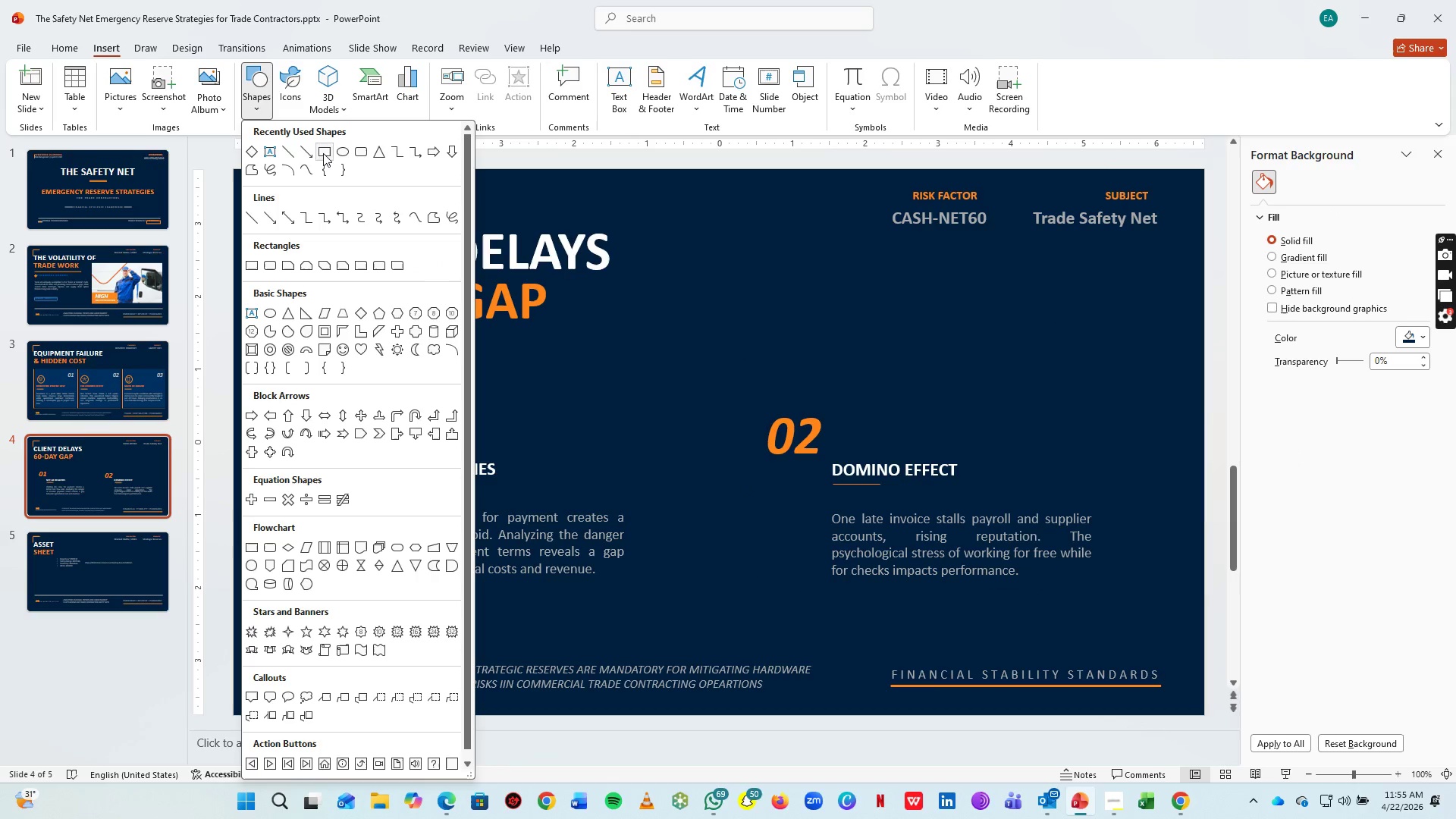 
left_click([287, 149])
 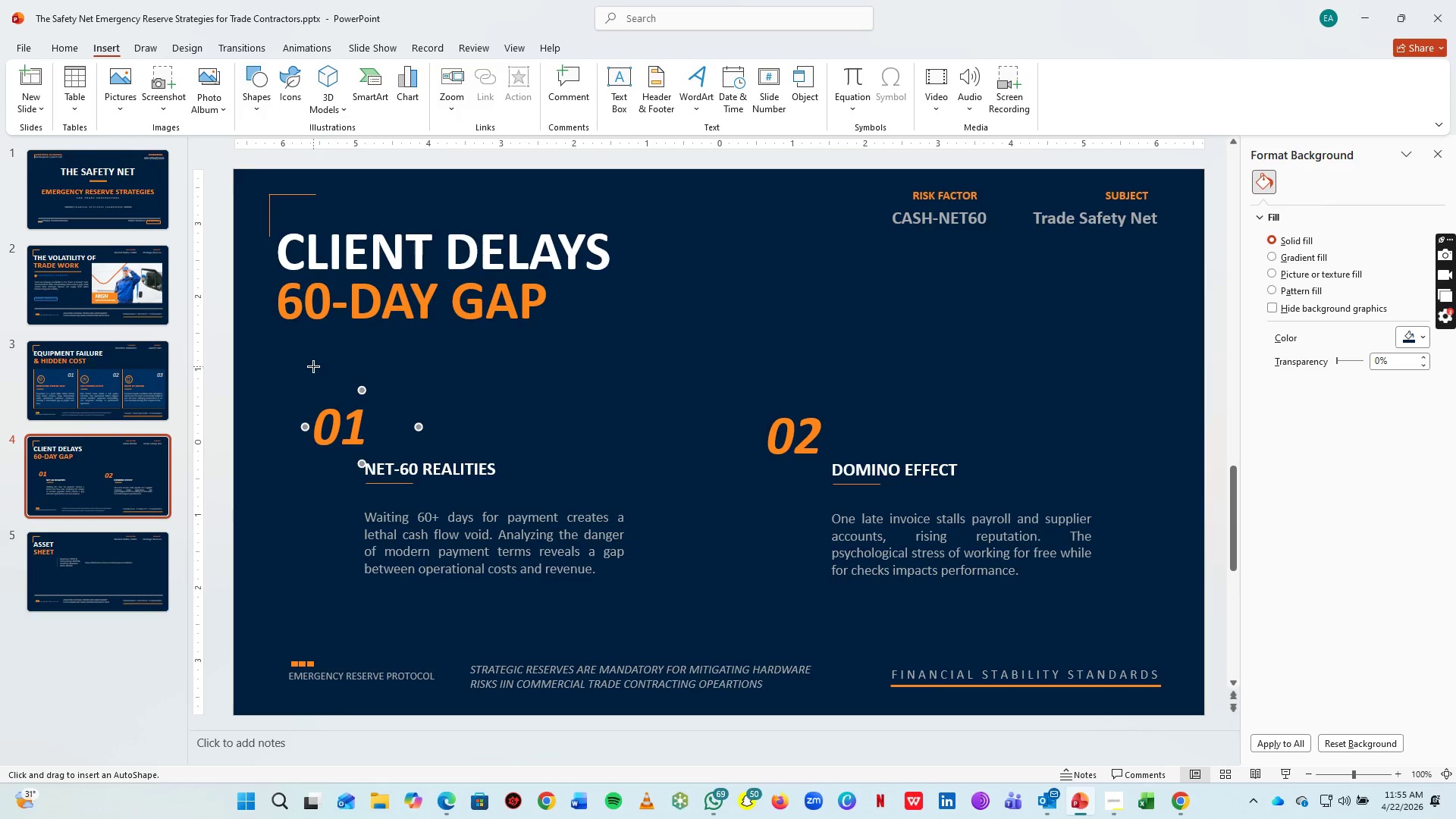 
left_click_drag(start_coordinate=[311, 365], to_coordinate=[642, 369])
 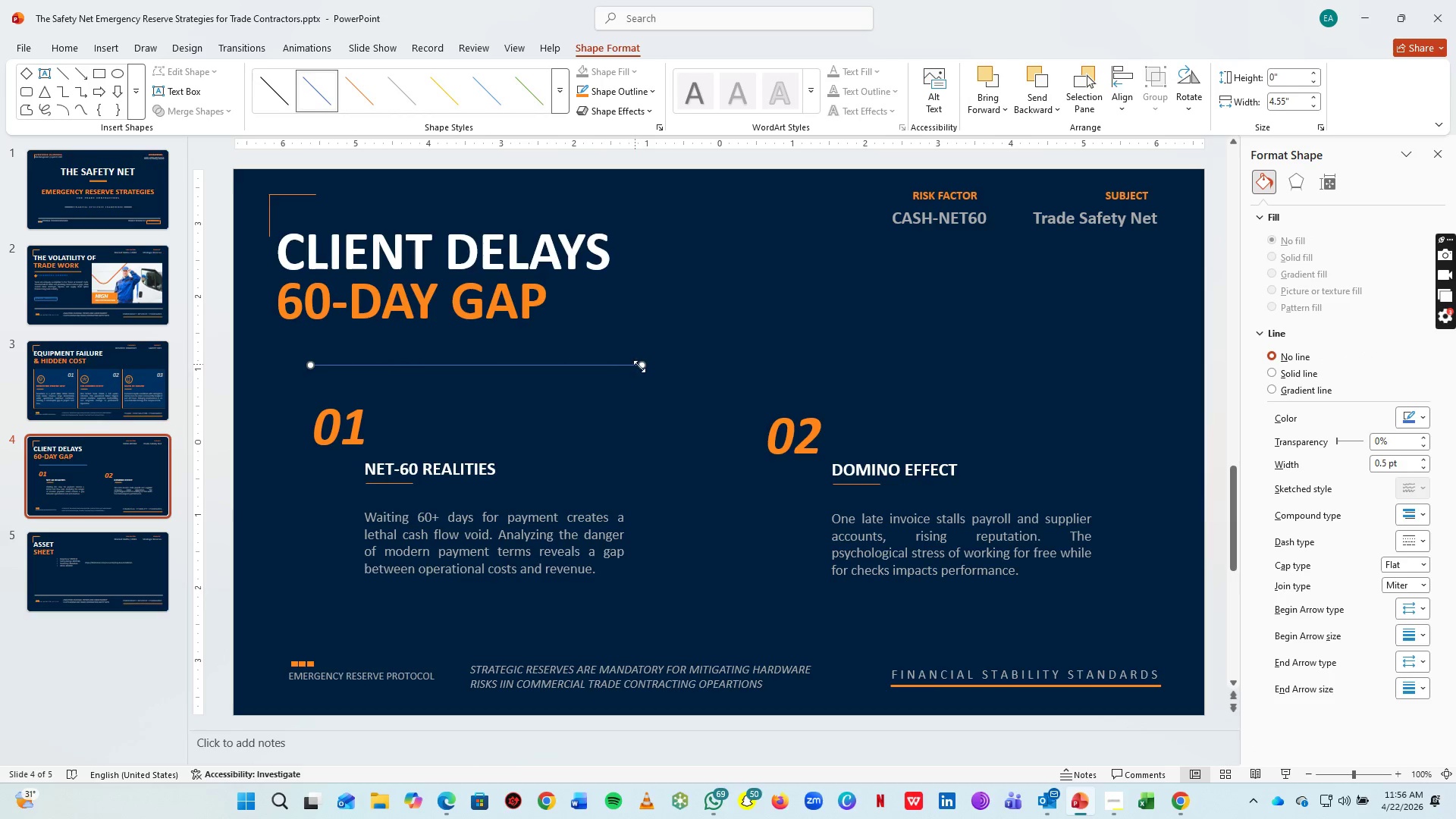 
left_click_drag(start_coordinate=[644, 367], to_coordinate=[615, 364])
 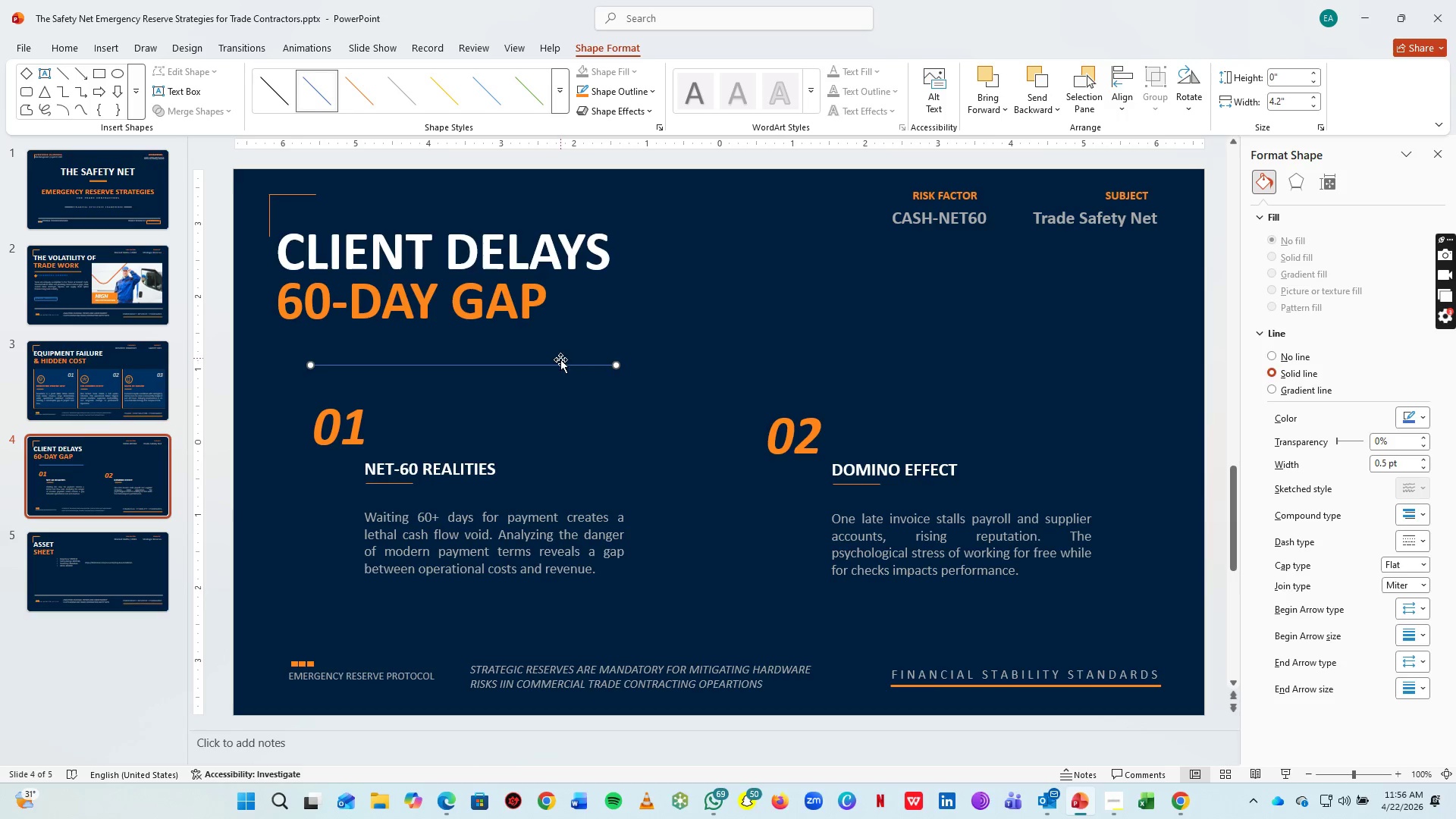 
left_click_drag(start_coordinate=[560, 360], to_coordinate=[560, 384])
 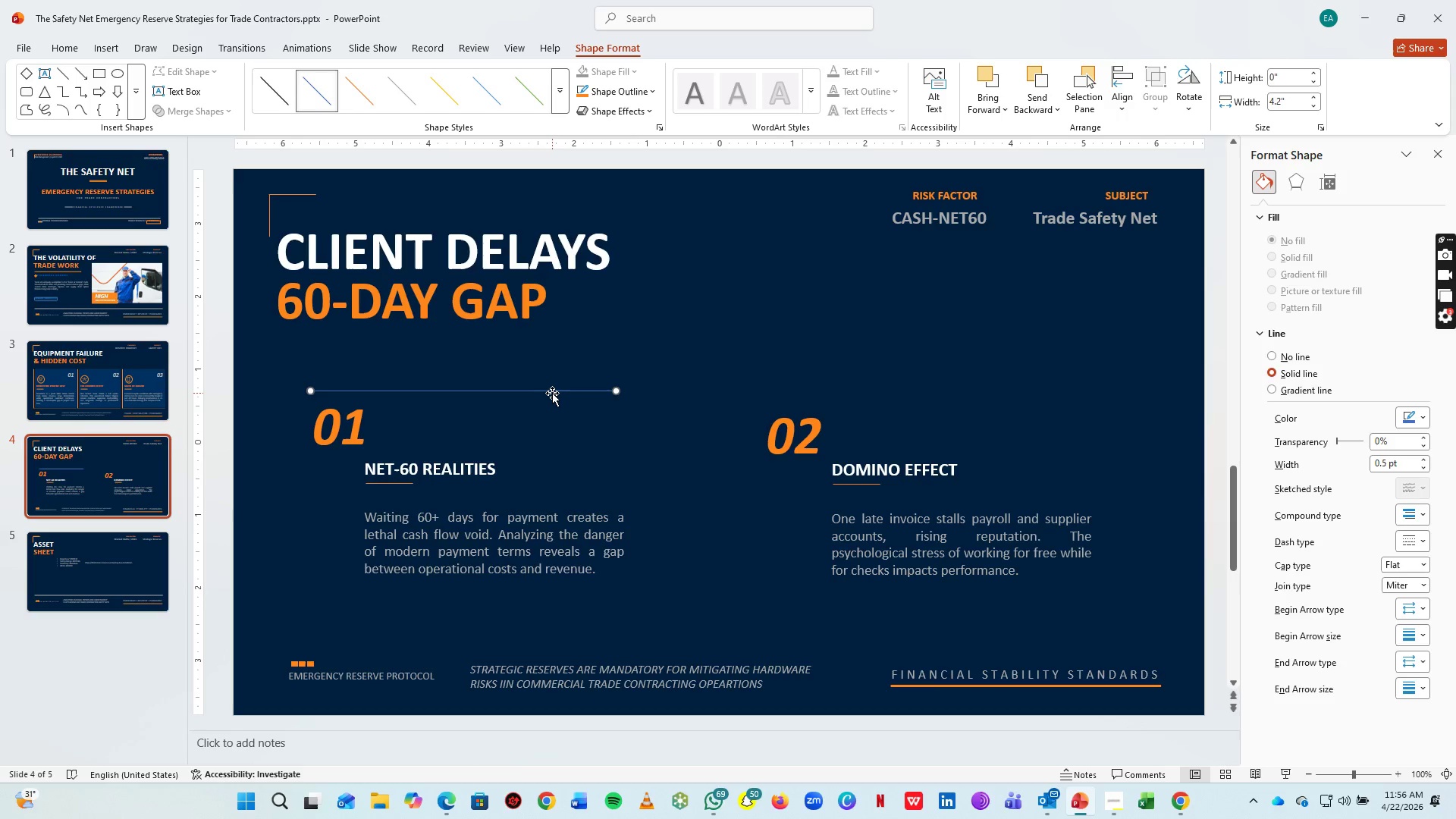 
left_click_drag(start_coordinate=[551, 393], to_coordinate=[552, 386])
 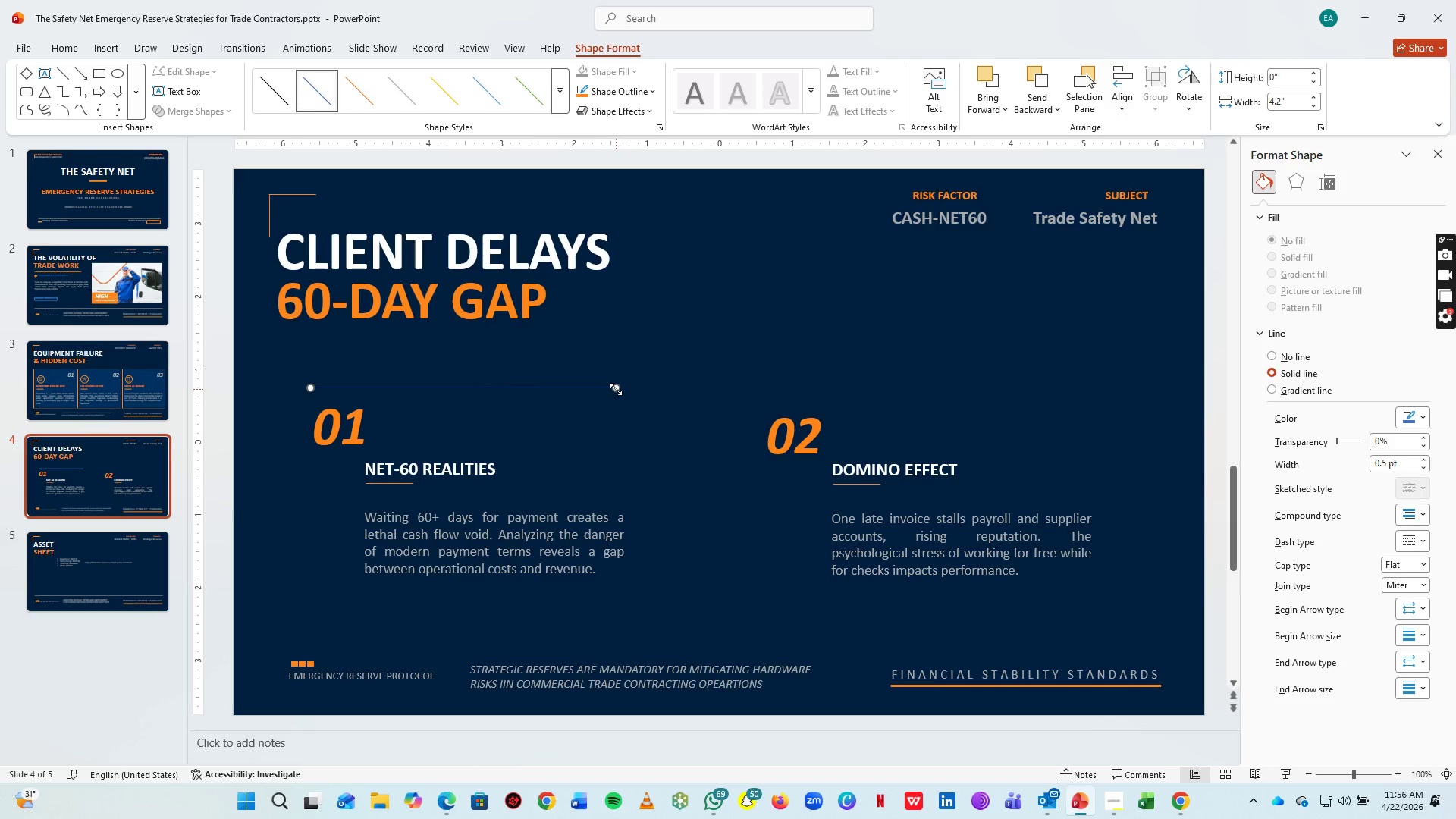 
left_click_drag(start_coordinate=[616, 389], to_coordinate=[634, 390])
 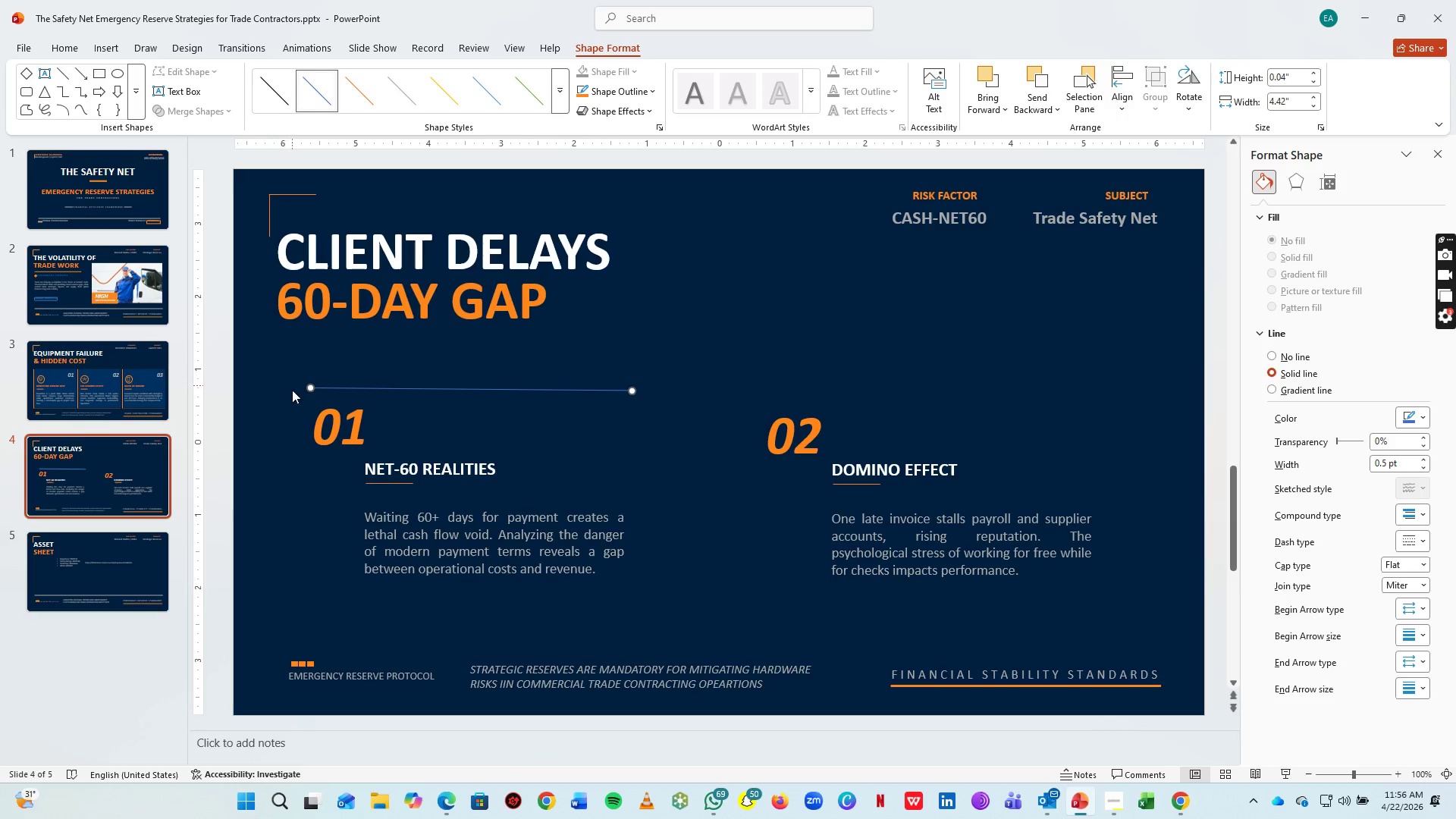 
hold_key(key=ControlLeft, duration=0.61)
scroll: coordinate [303, 406], scroll_direction: up, amount: 7.0
 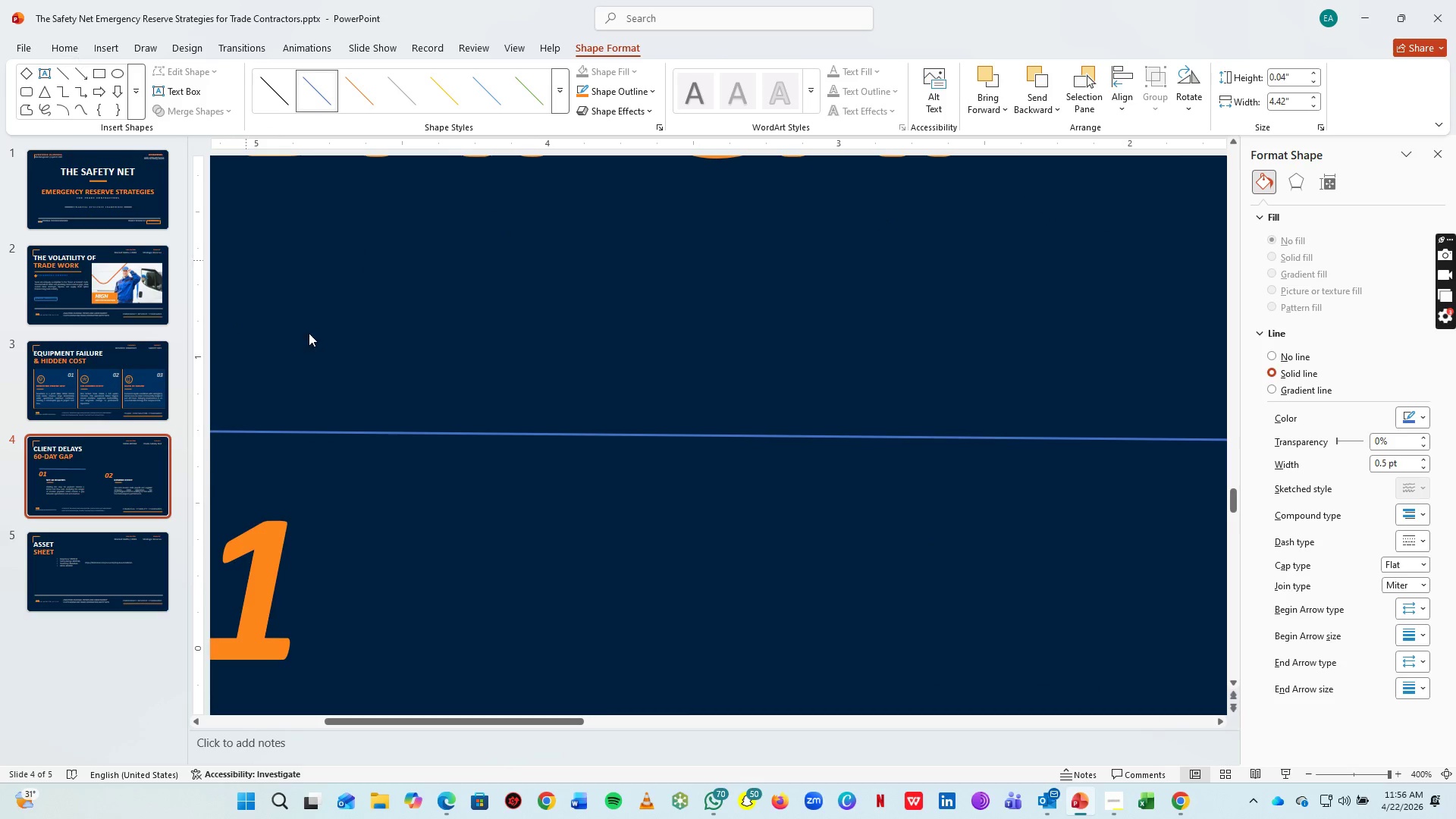 
hold_key(key=ControlLeft, duration=0.56)
scroll: coordinate [413, 419], scroll_direction: down, amount: 1.0
 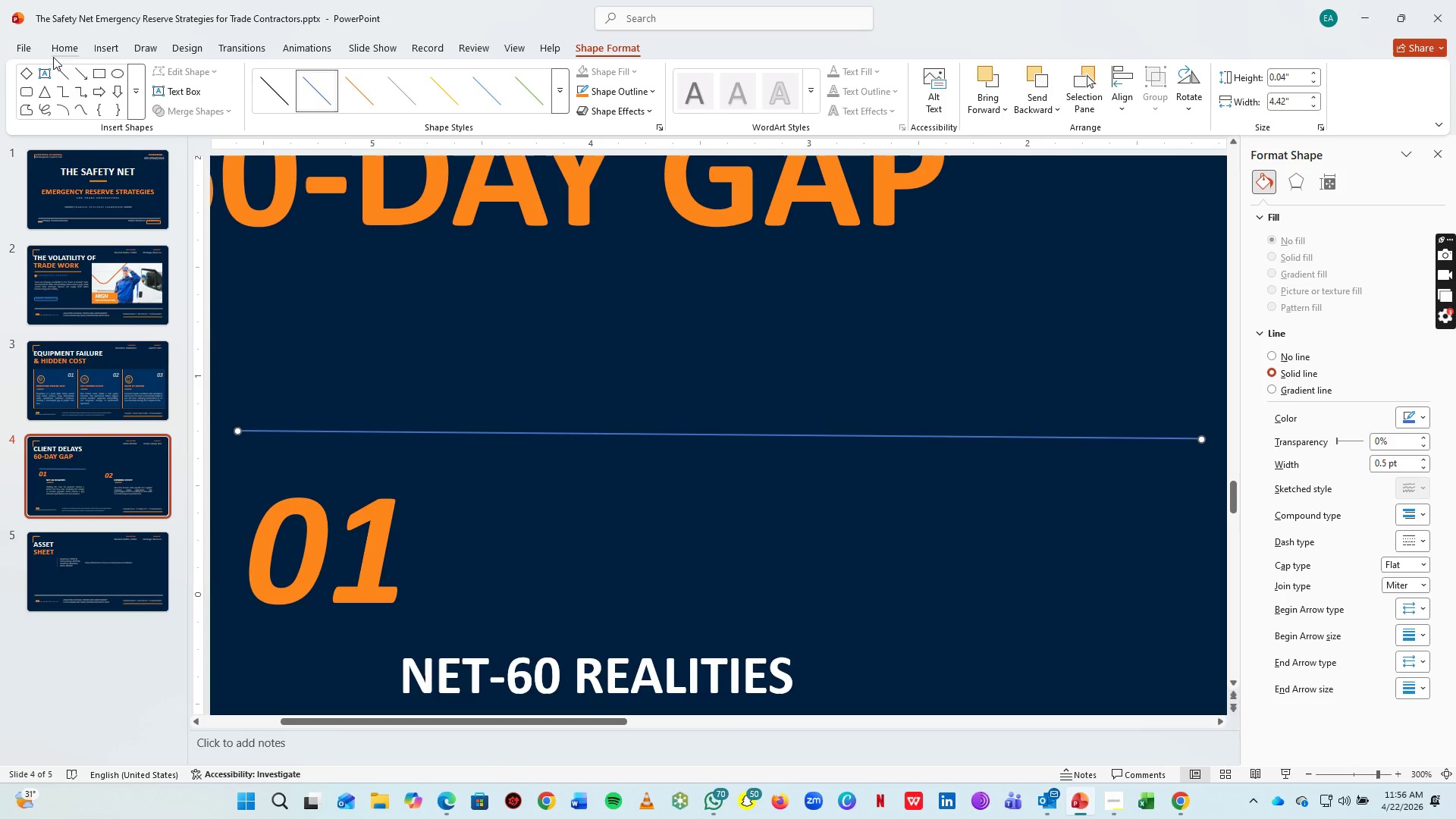 
left_click([117, 75])
 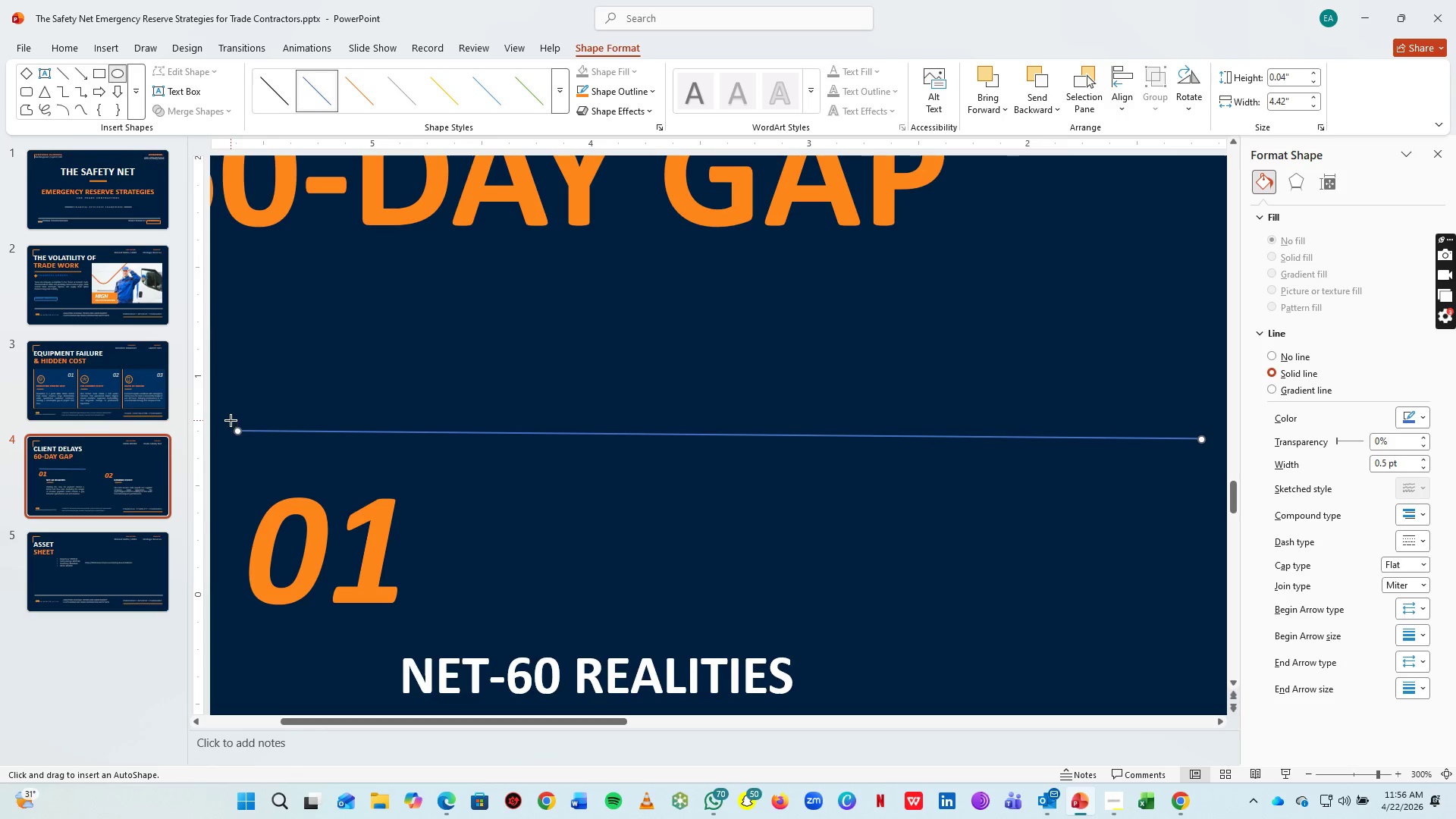 
left_click_drag(start_coordinate=[228, 416], to_coordinate=[243, 435])
 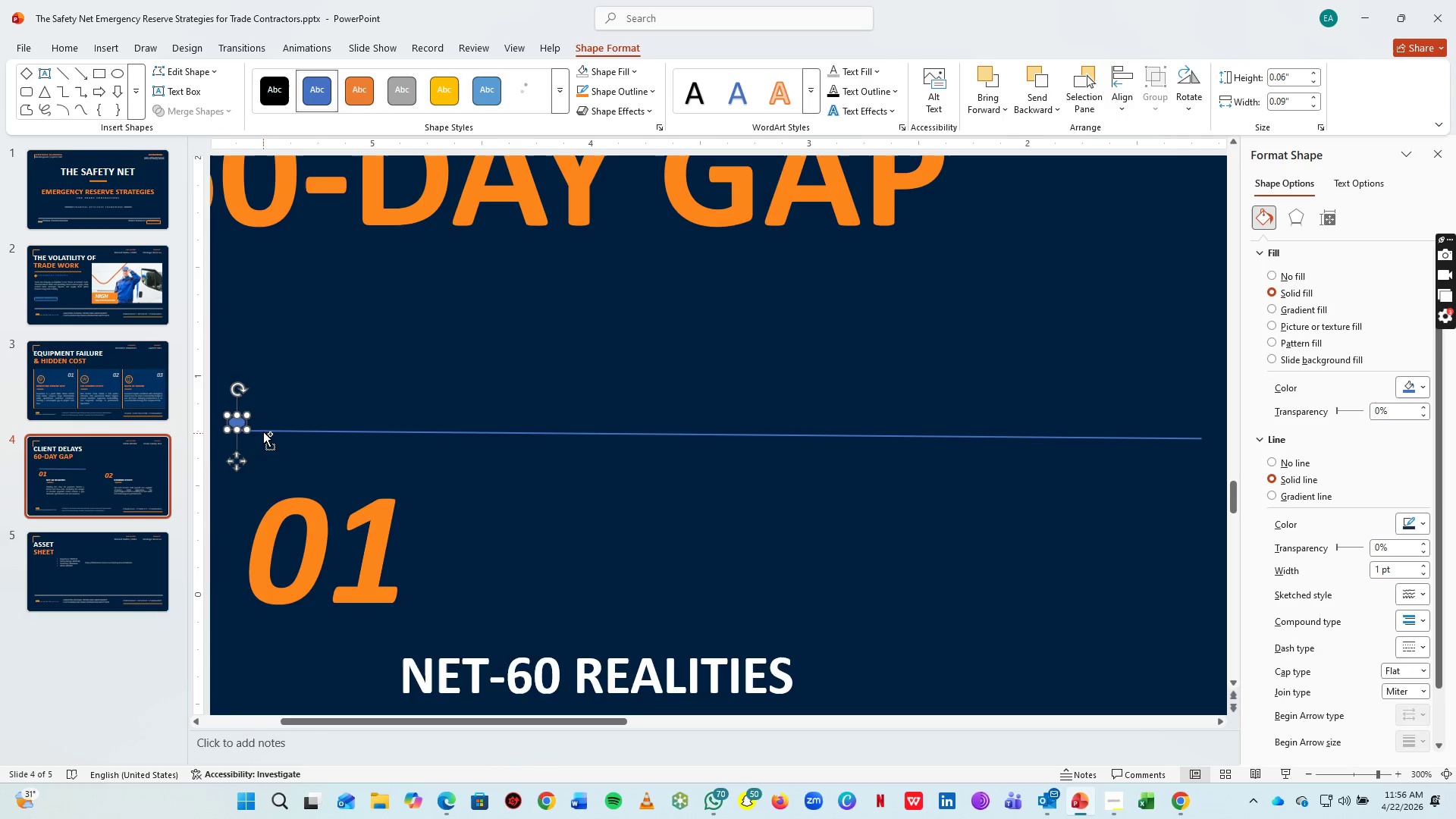 
hold_key(key=ControlLeft, duration=0.58)
scroll: coordinate [263, 431], scroll_direction: up, amount: 5.0
 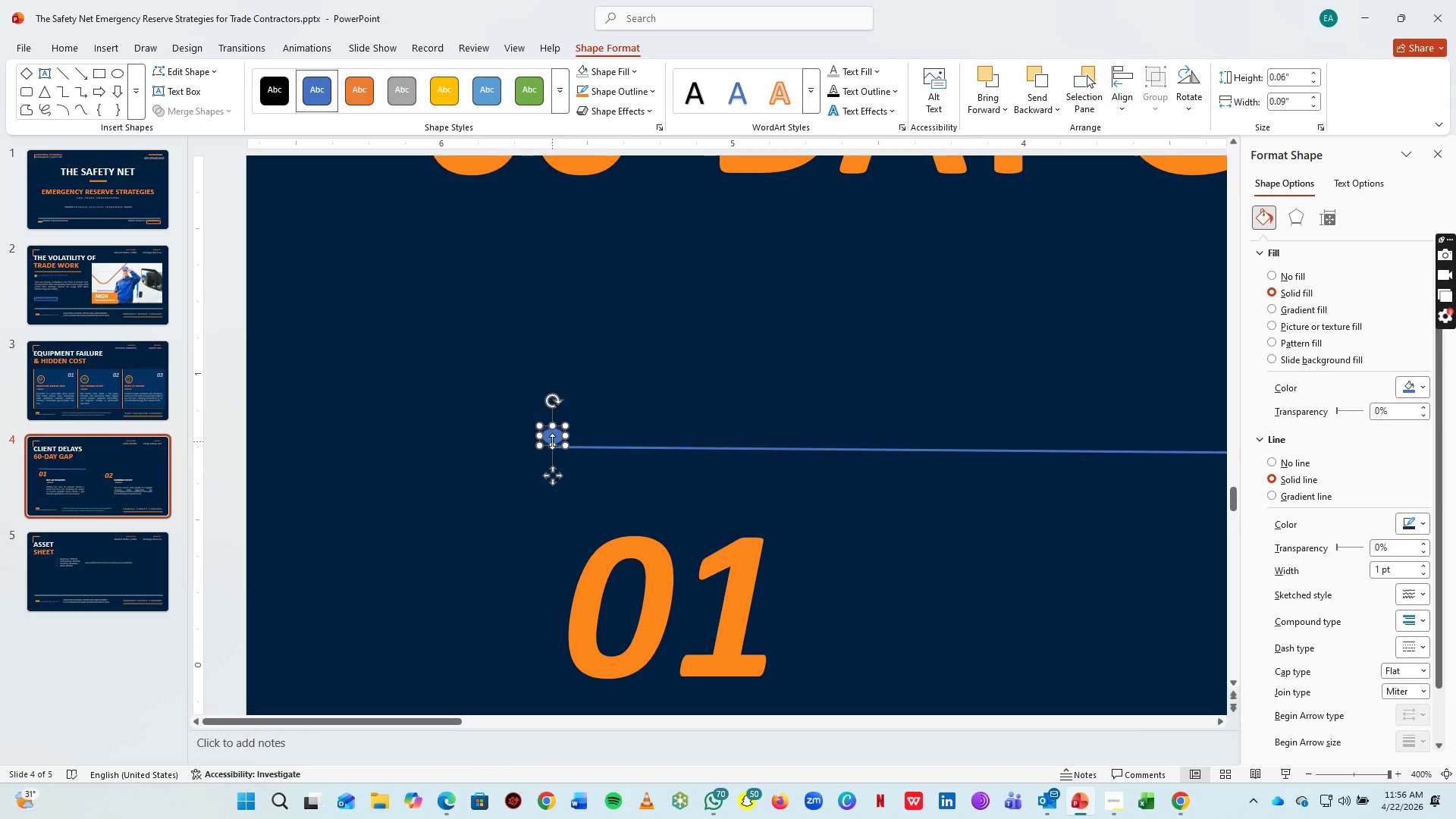 
left_click_drag(start_coordinate=[552, 437], to_coordinate=[547, 447])
 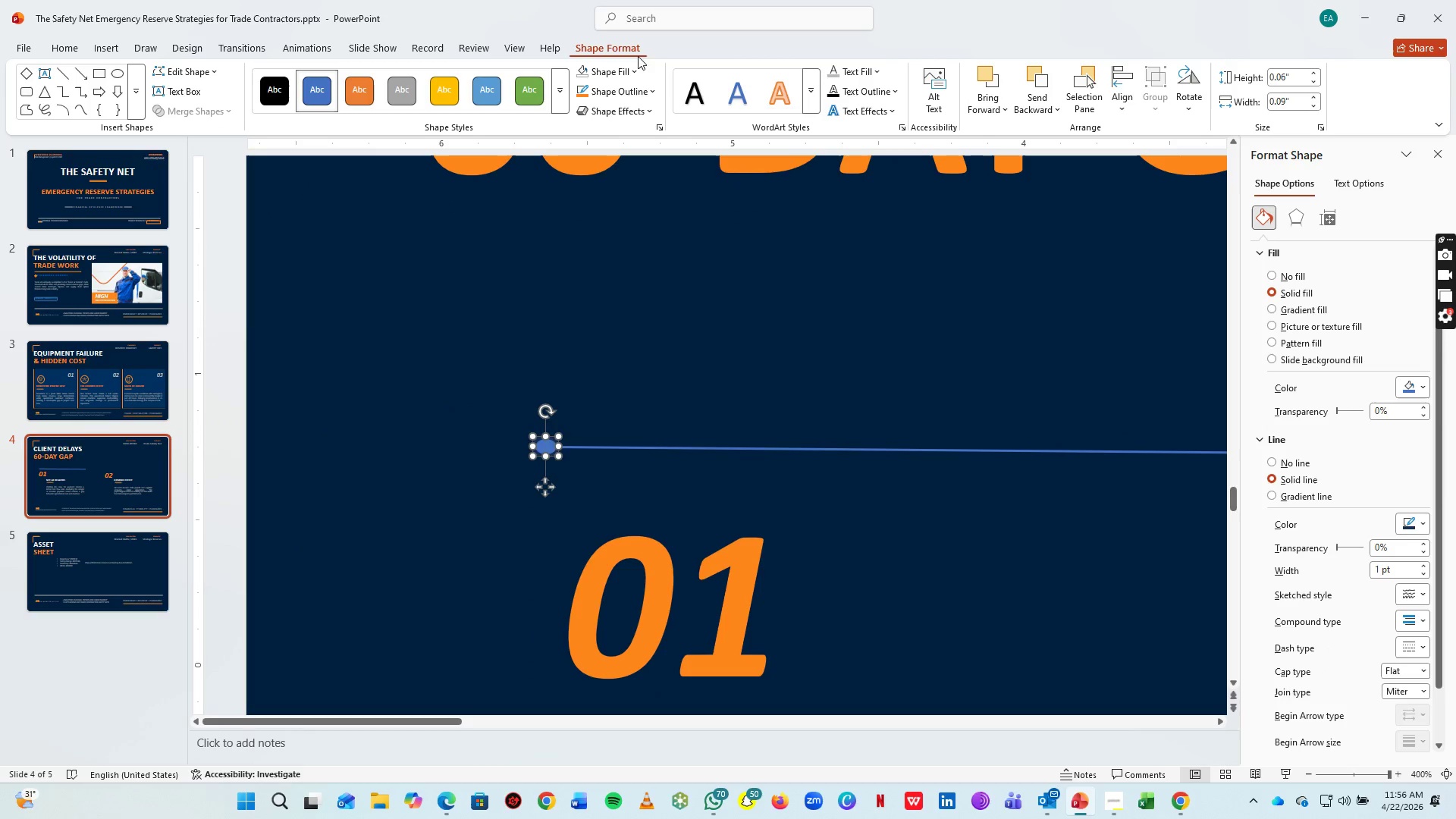 
left_click_drag(start_coordinate=[620, 71], to_coordinate=[757, 231])
 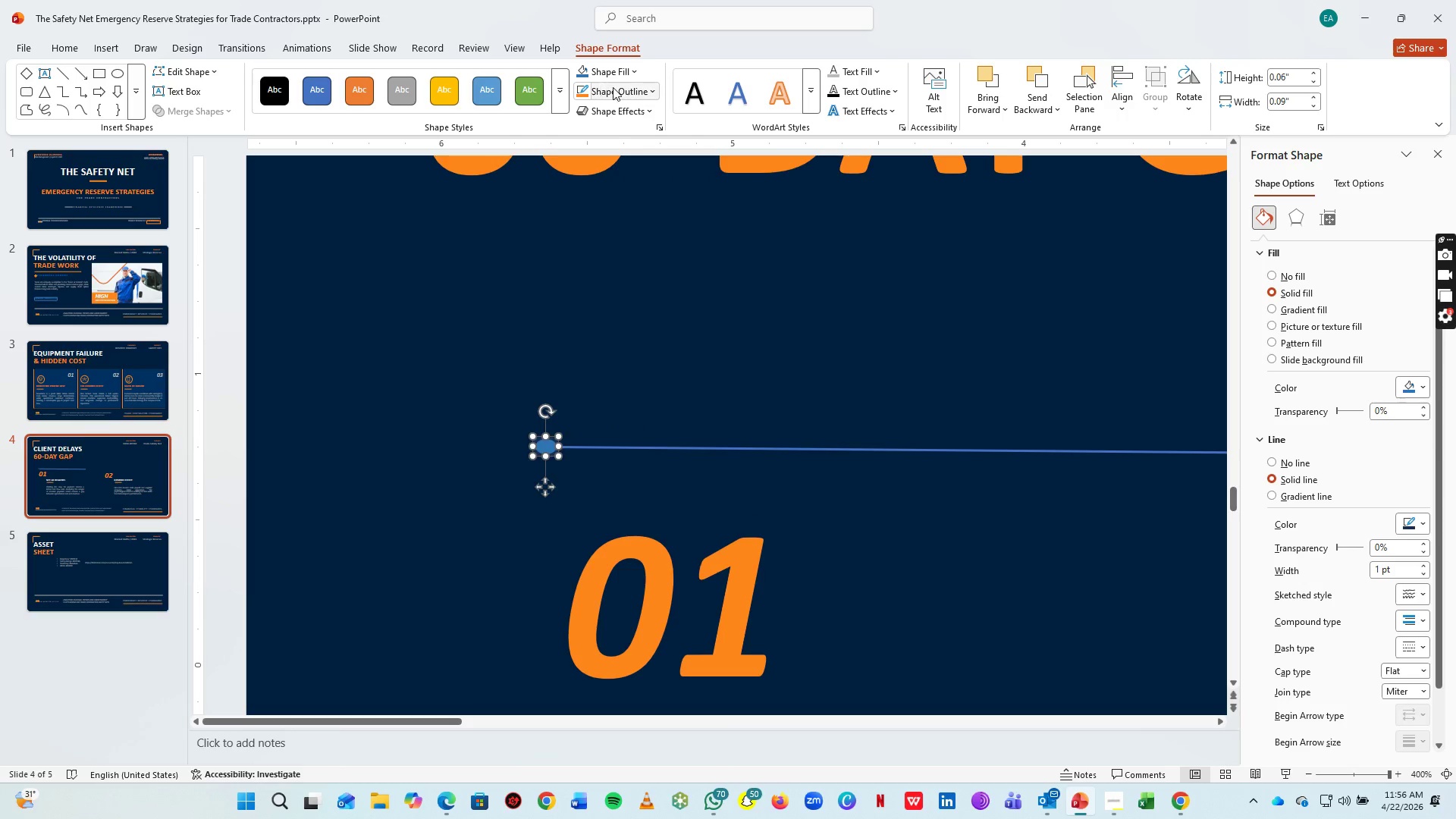 
left_click([757, 231])
 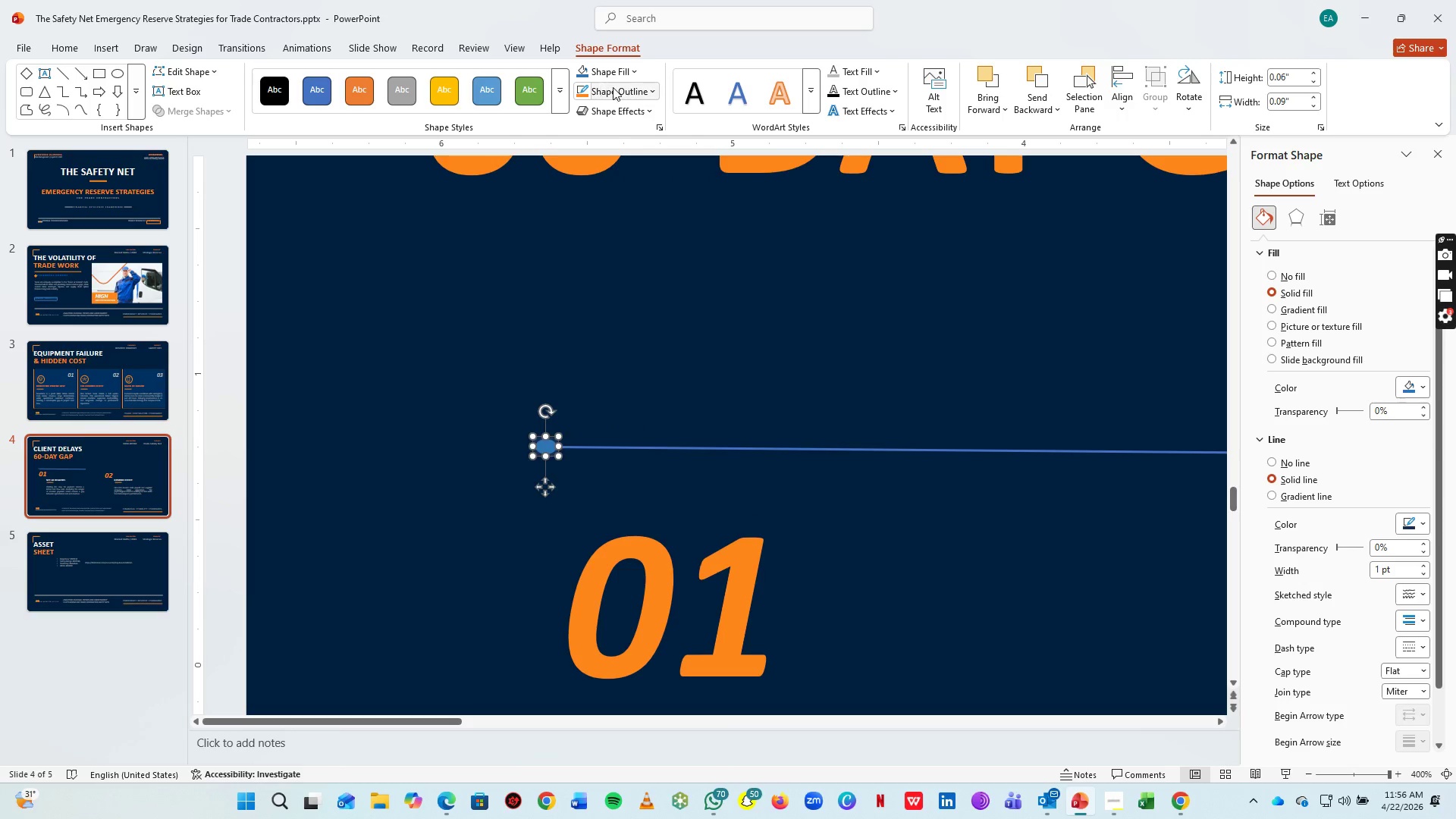 
left_click_drag(start_coordinate=[613, 88], to_coordinate=[757, 248])
 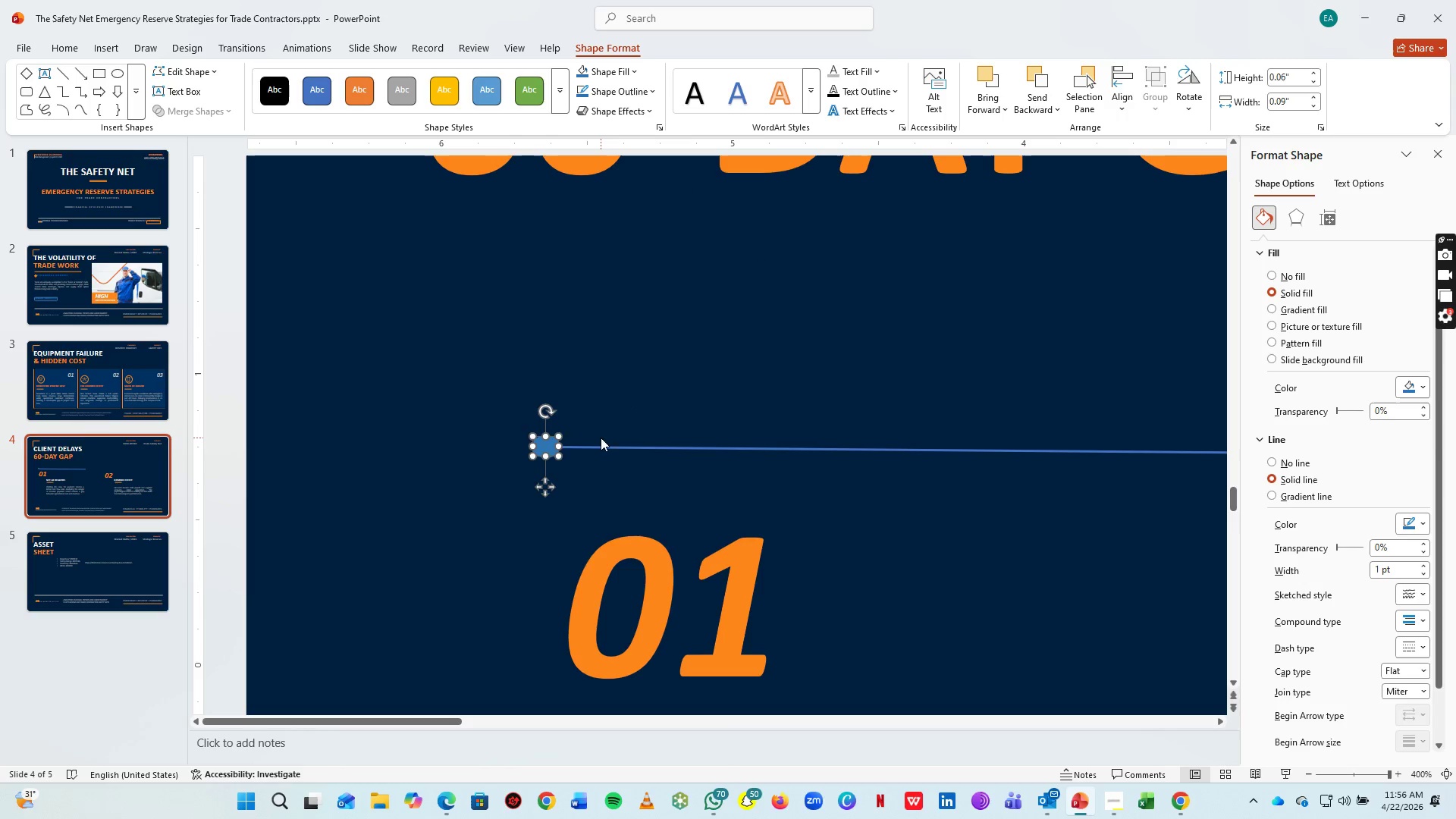 
left_click([757, 248])
 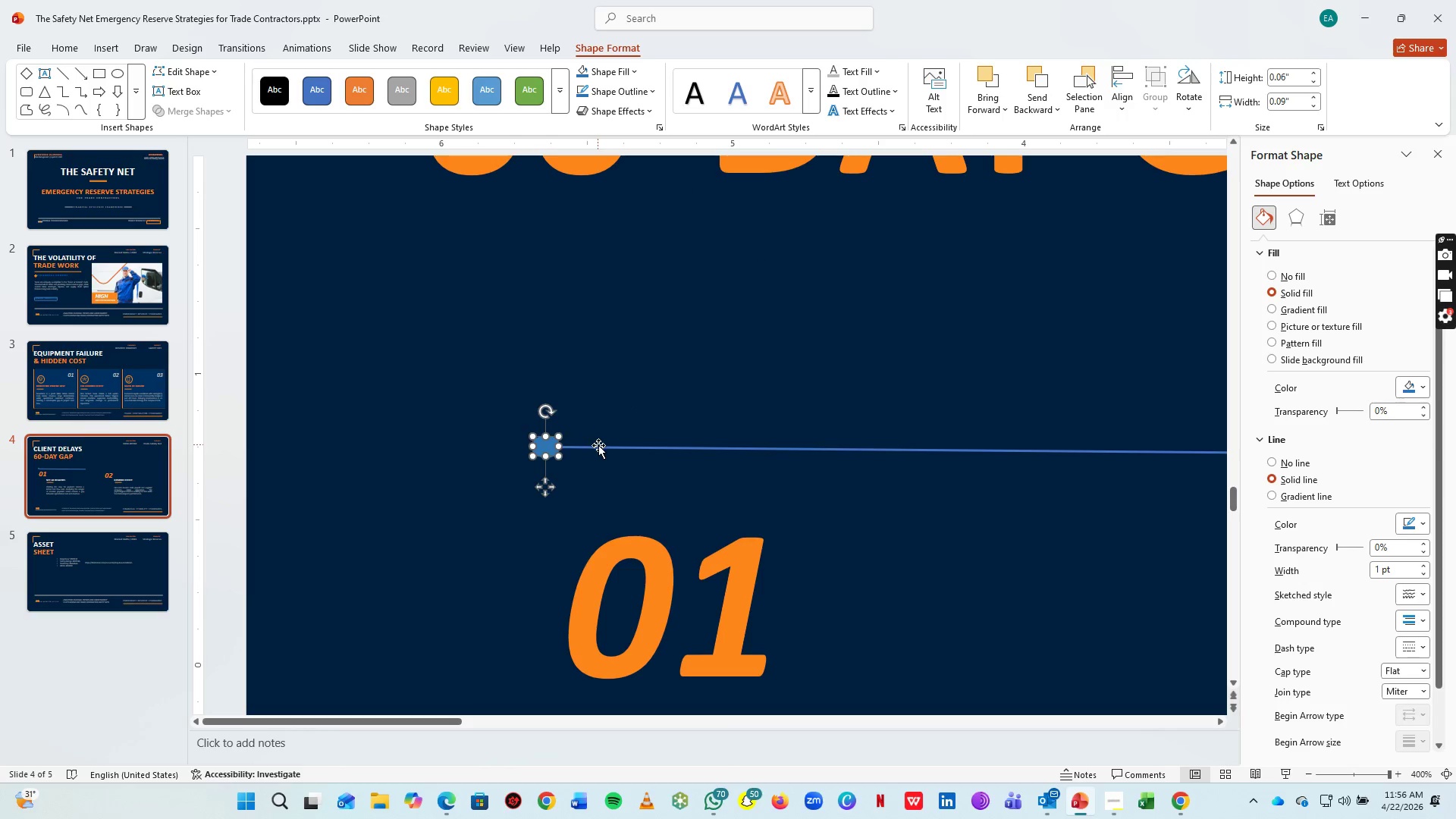 
left_click_drag(start_coordinate=[598, 447], to_coordinate=[582, 88])
 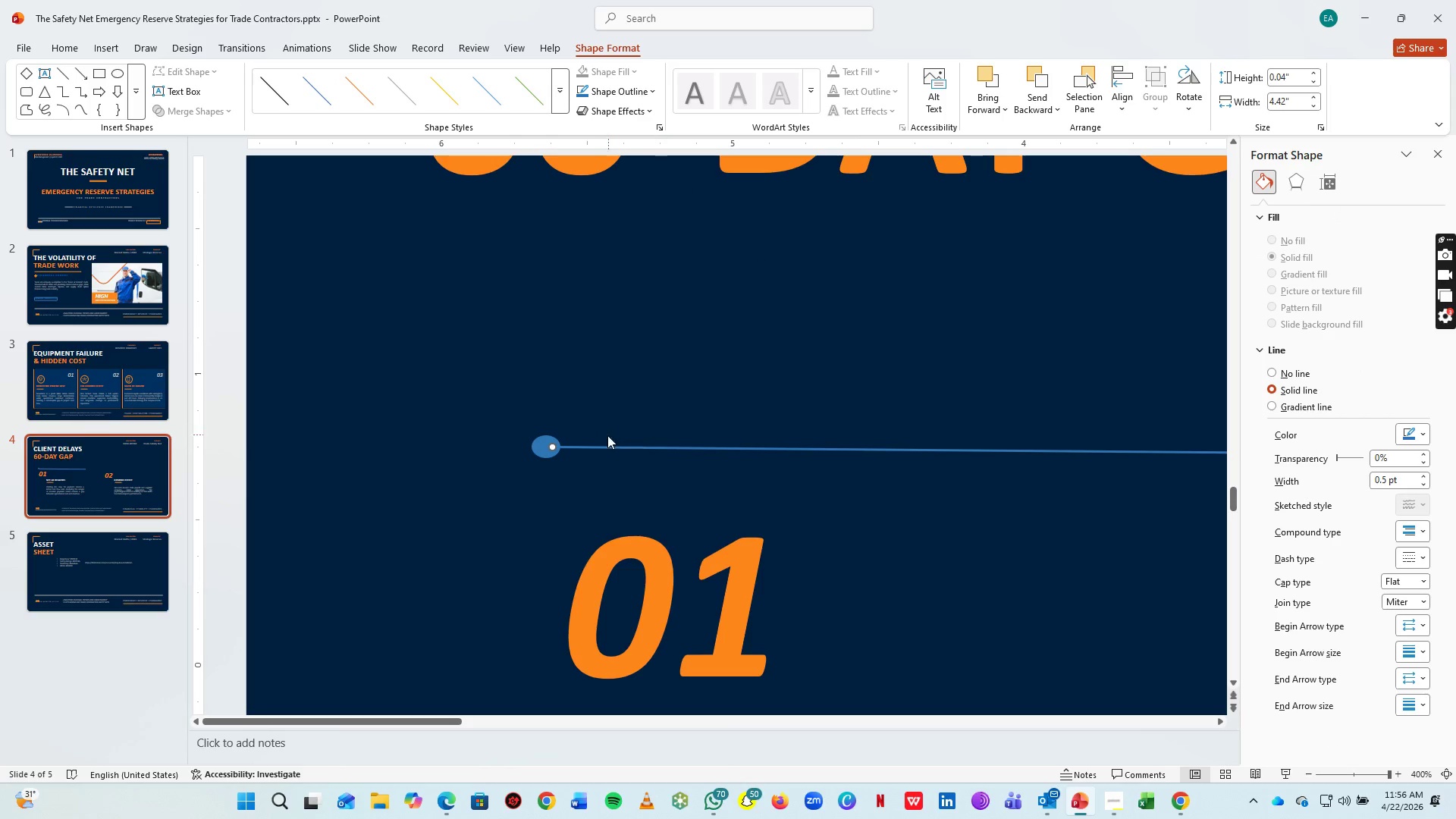 
left_click([582, 88])
 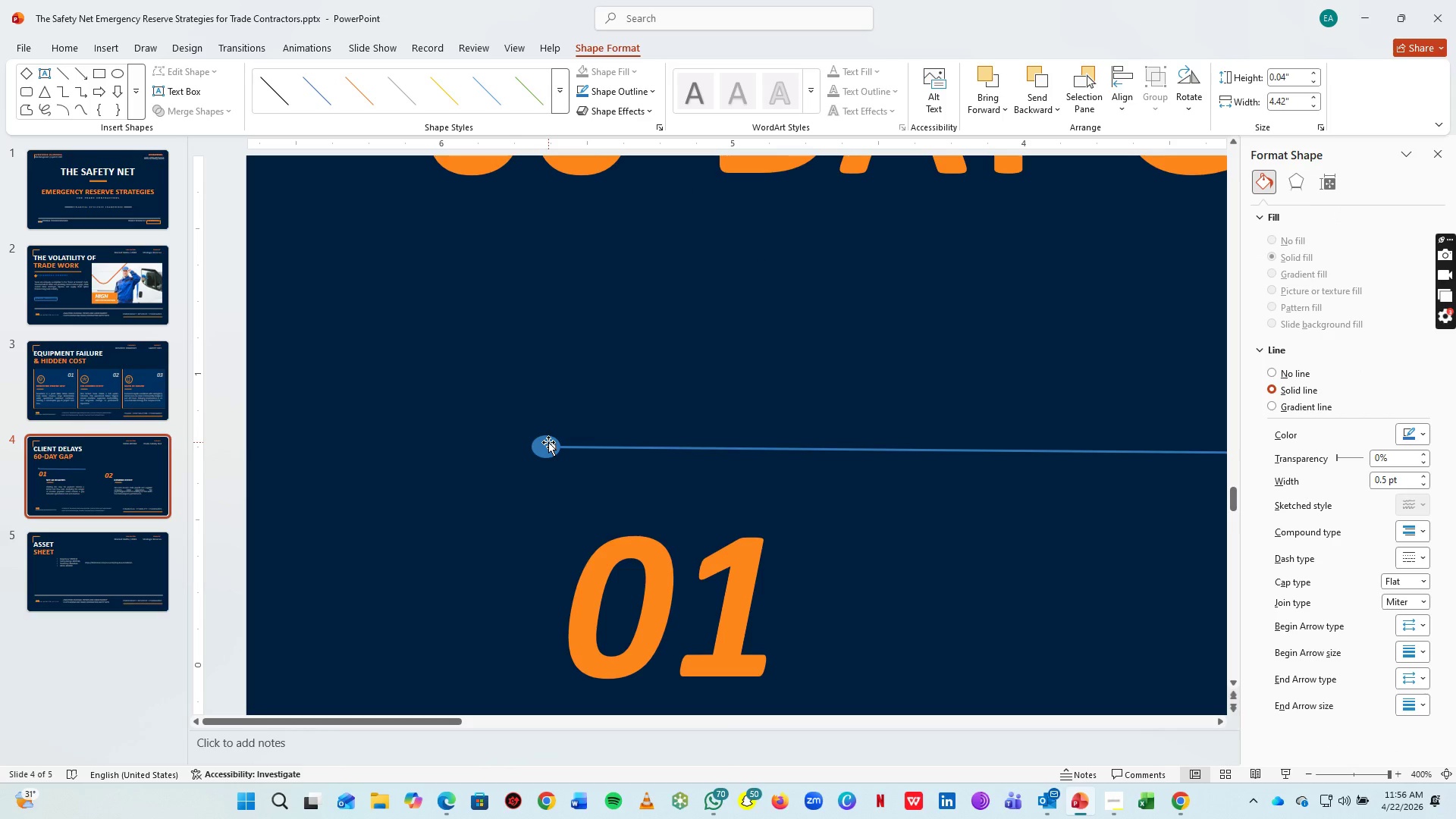 
hold_key(key=ShiftLeft, duration=1.12)
left_click_drag(start_coordinate=[540, 444], to_coordinate=[598, 438])
 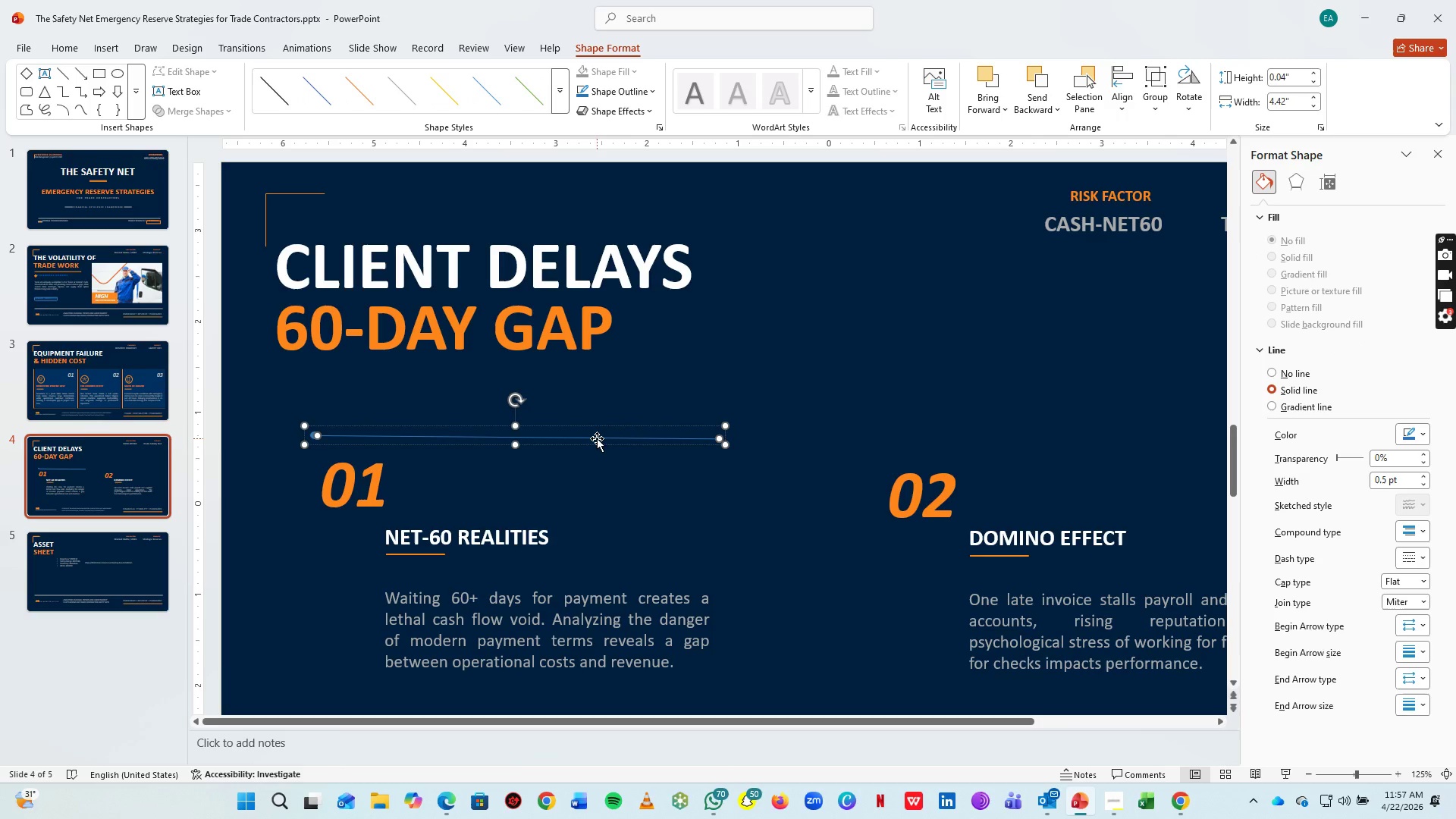 
key(Control+G)
 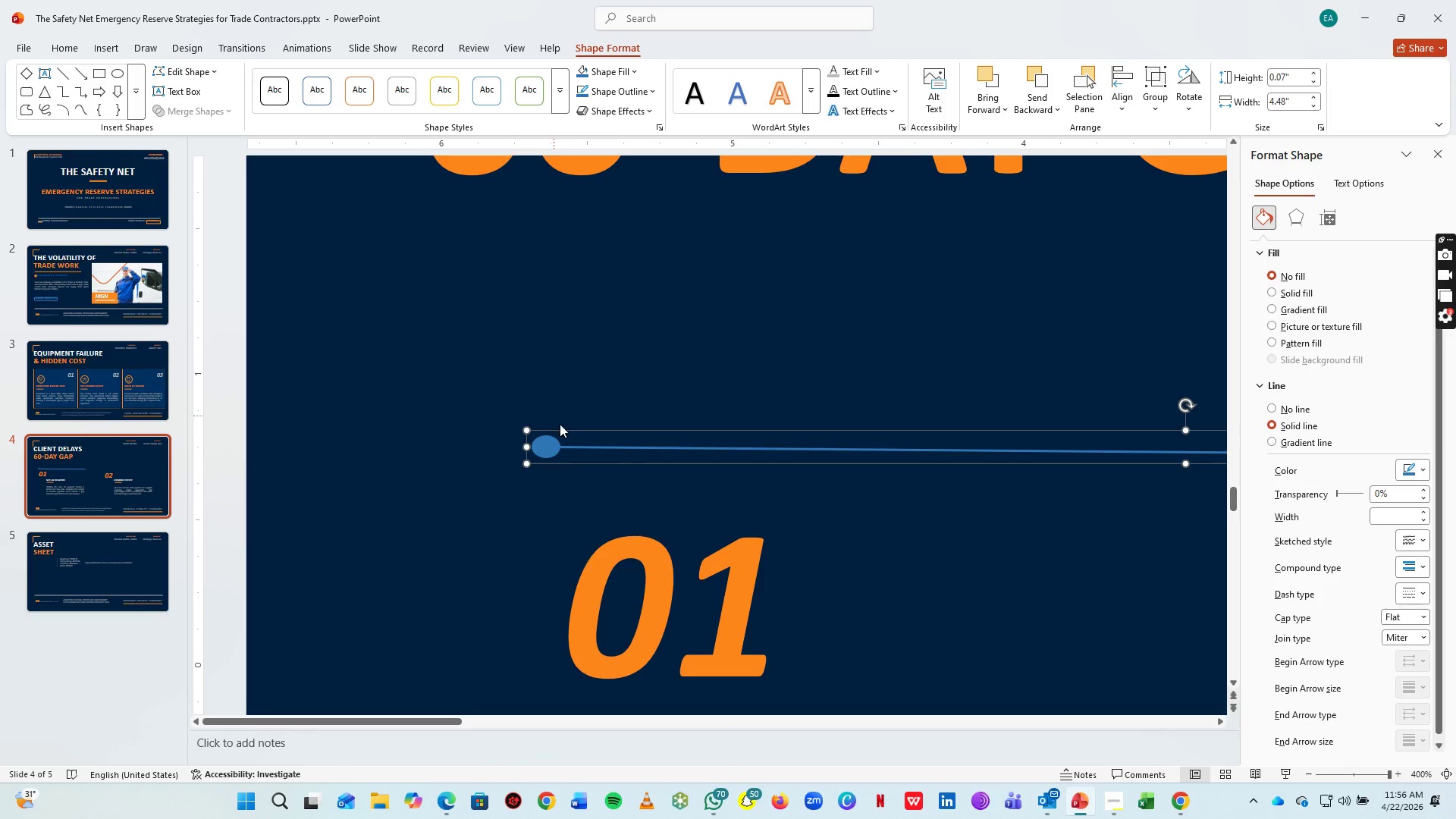 
scroll: coordinate [580, 449], scroll_direction: down, amount: 4.0
 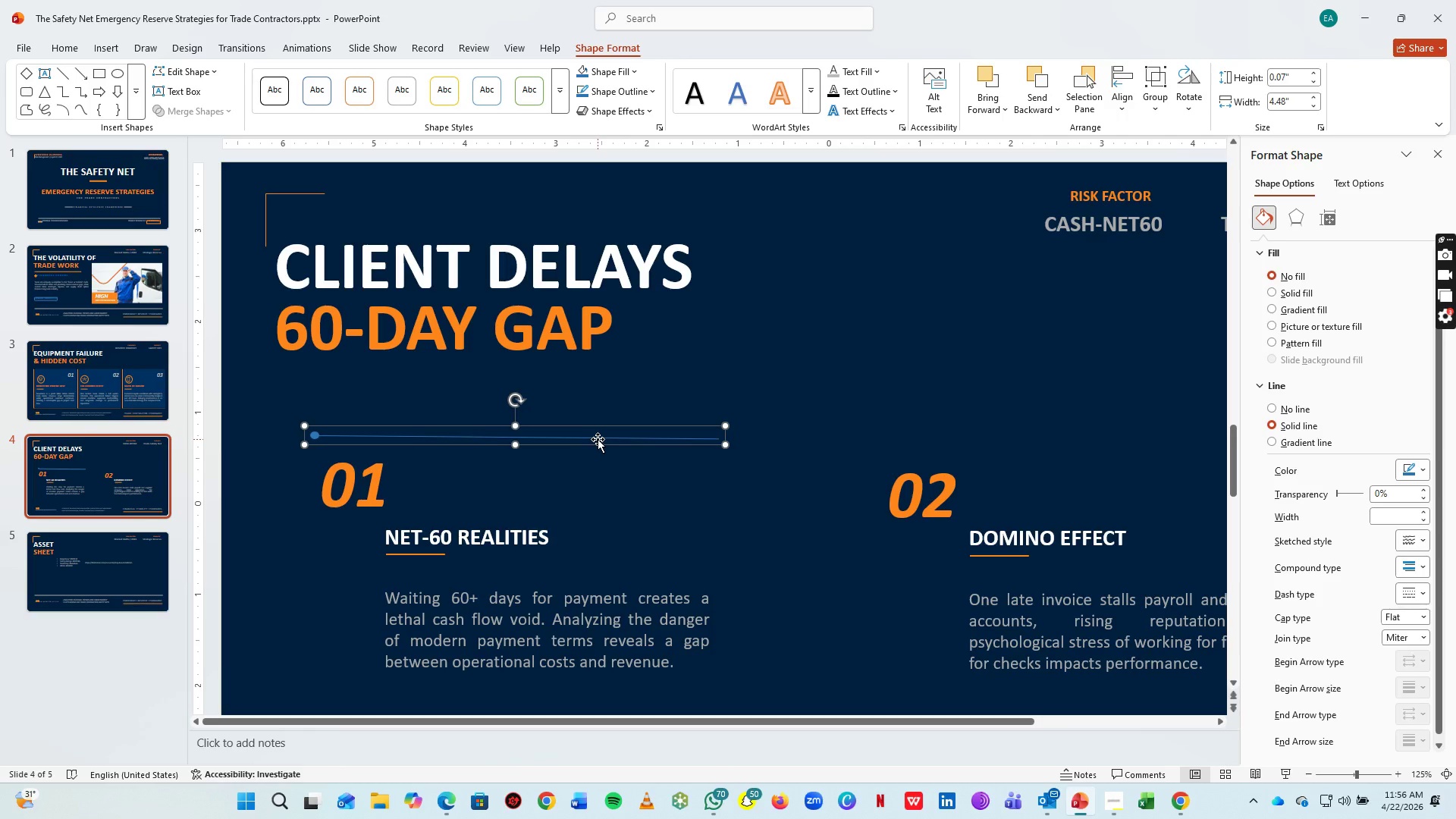 
left_click([598, 438])
 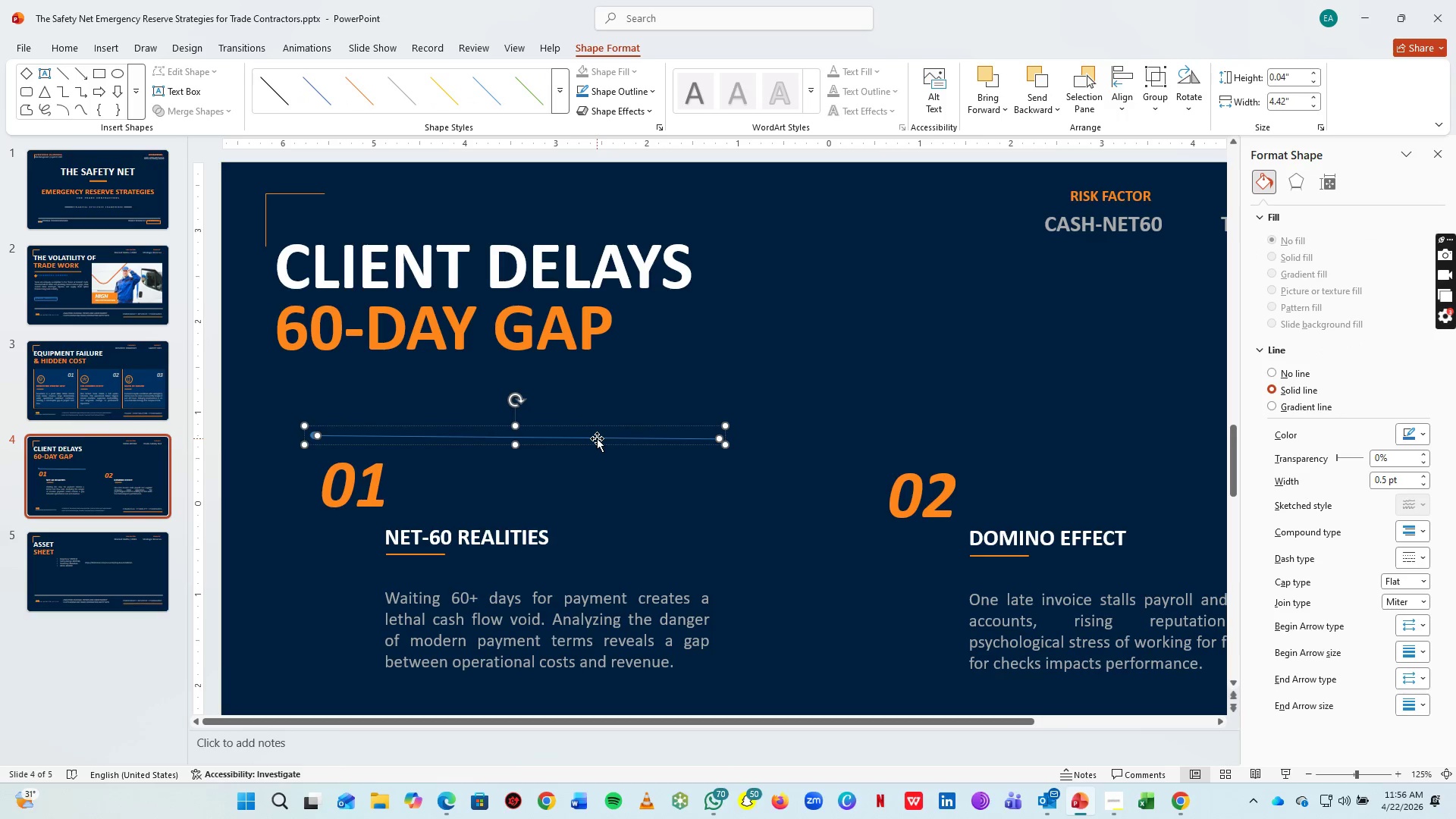 
left_click([597, 438])
 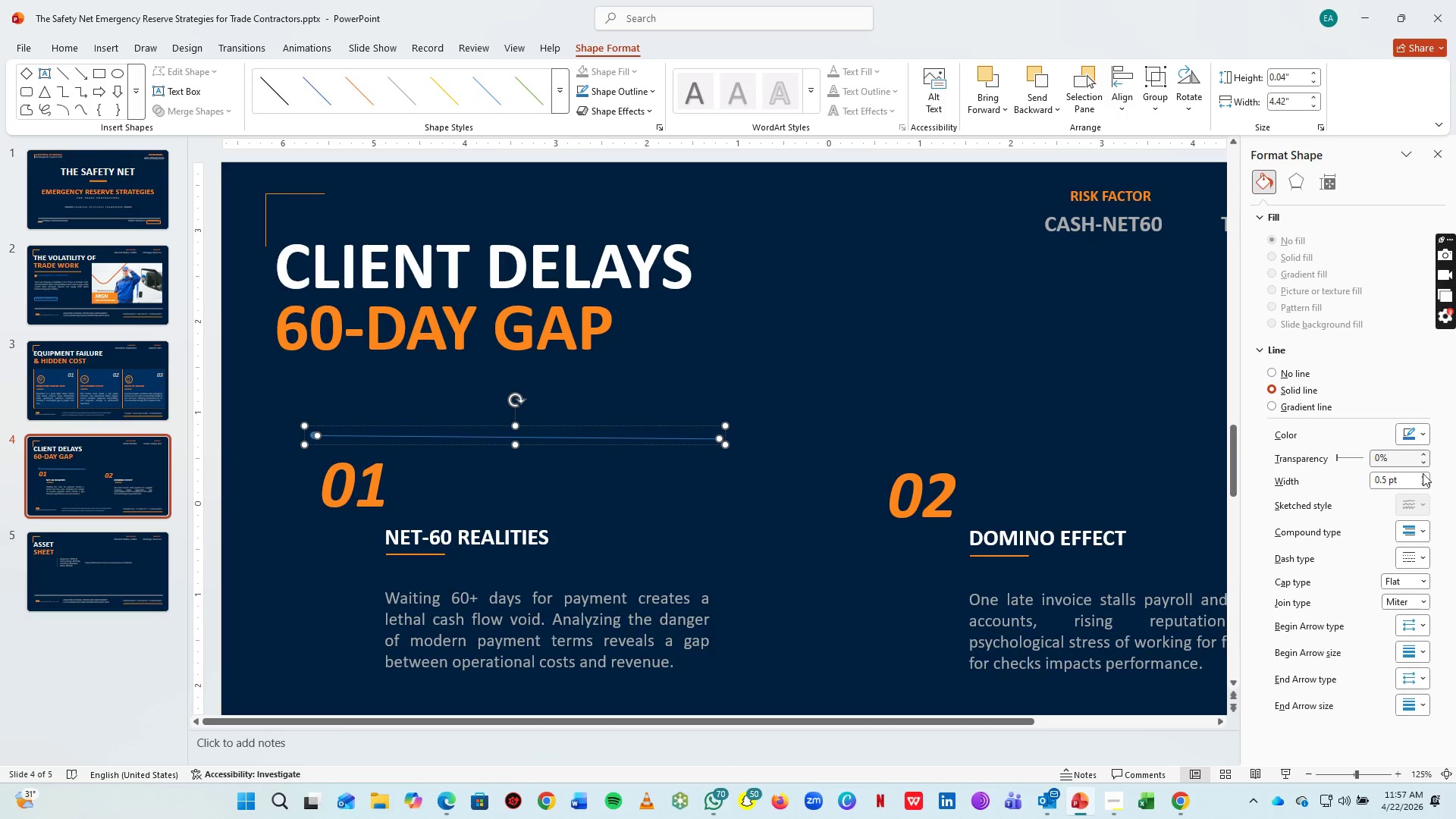 
double_click([1425, 477])
 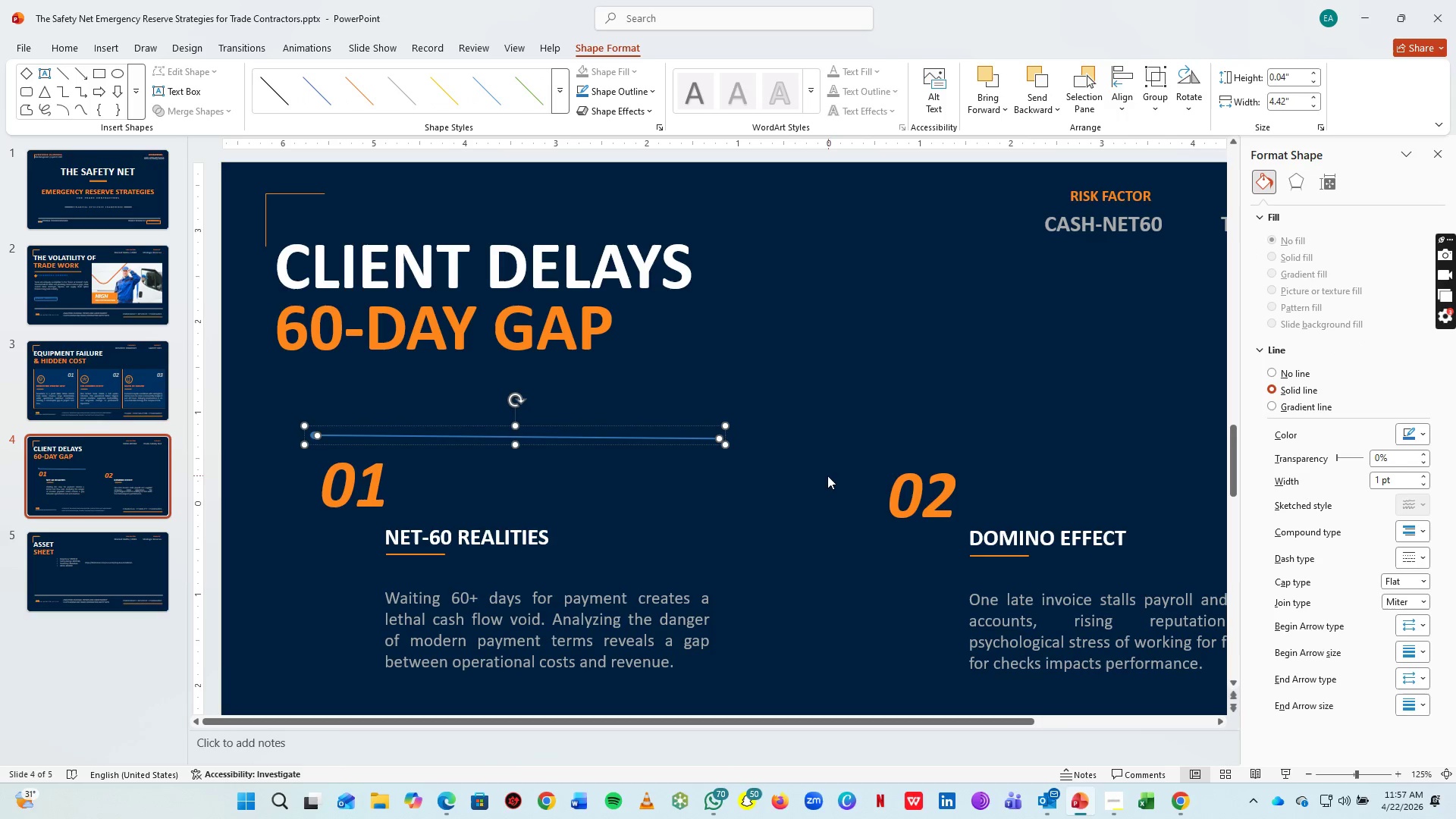 
hold_key(key=ControlLeft, duration=0.45)
 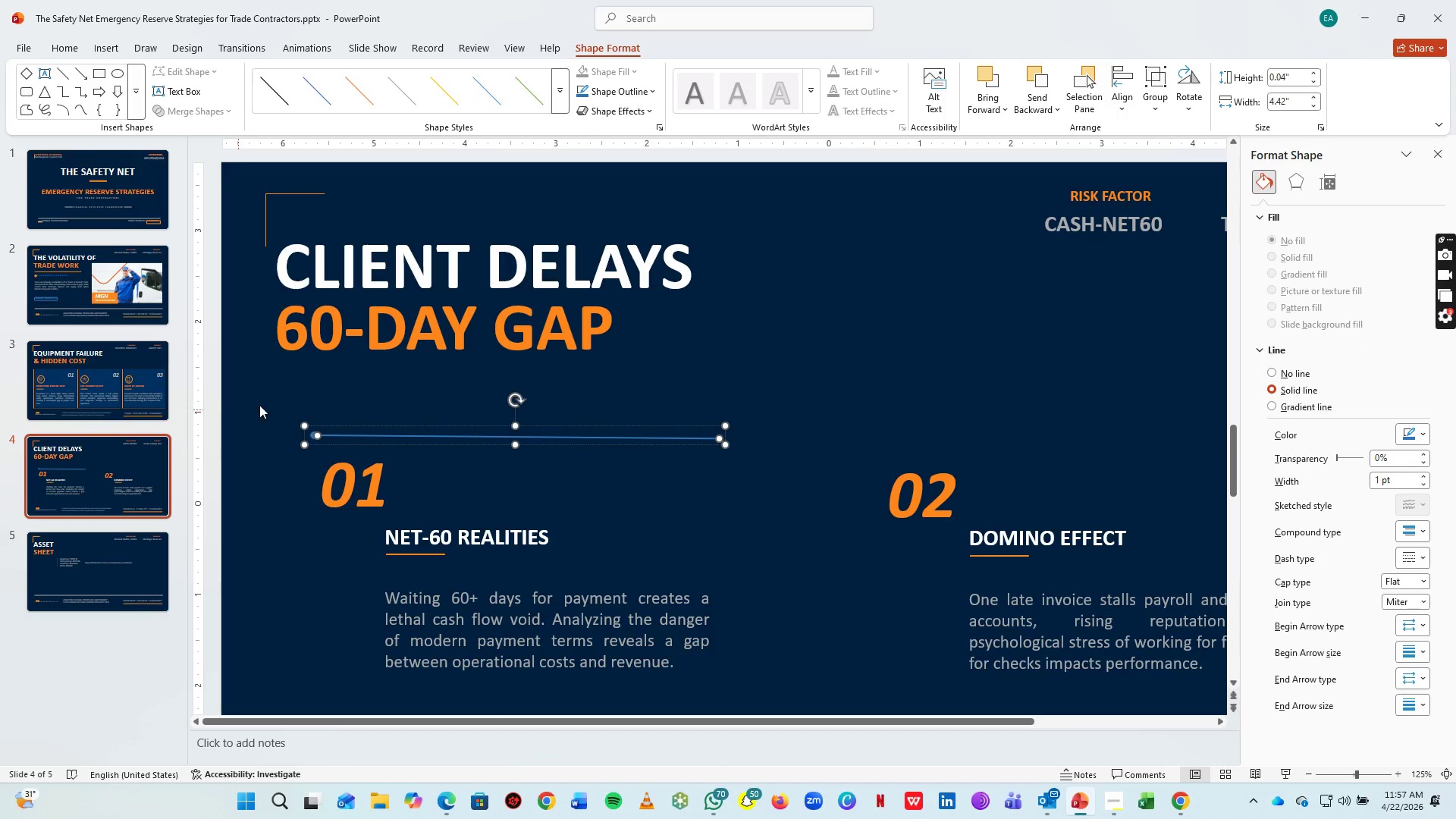 
left_click([287, 402])
 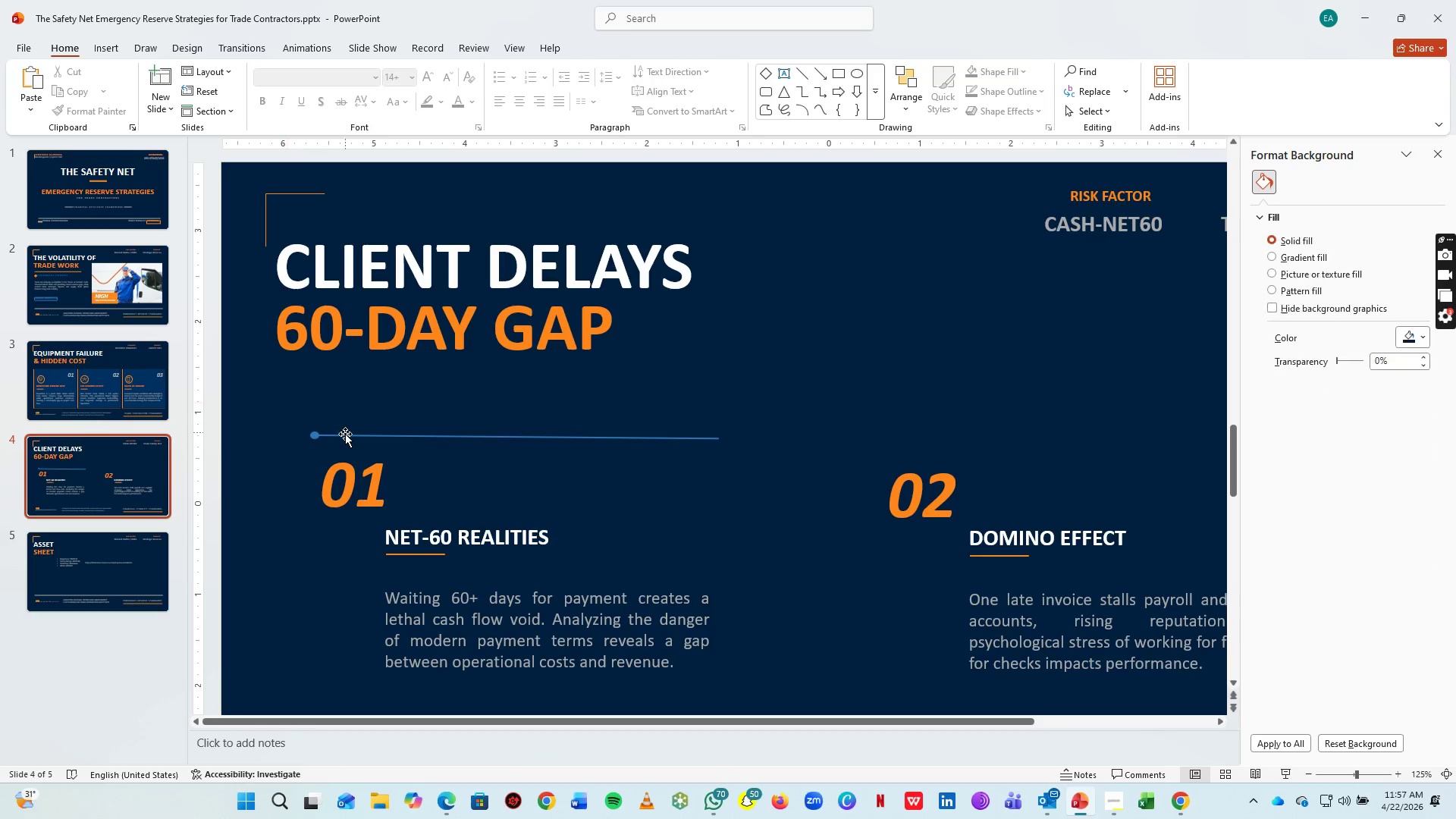 
left_click([346, 436])
 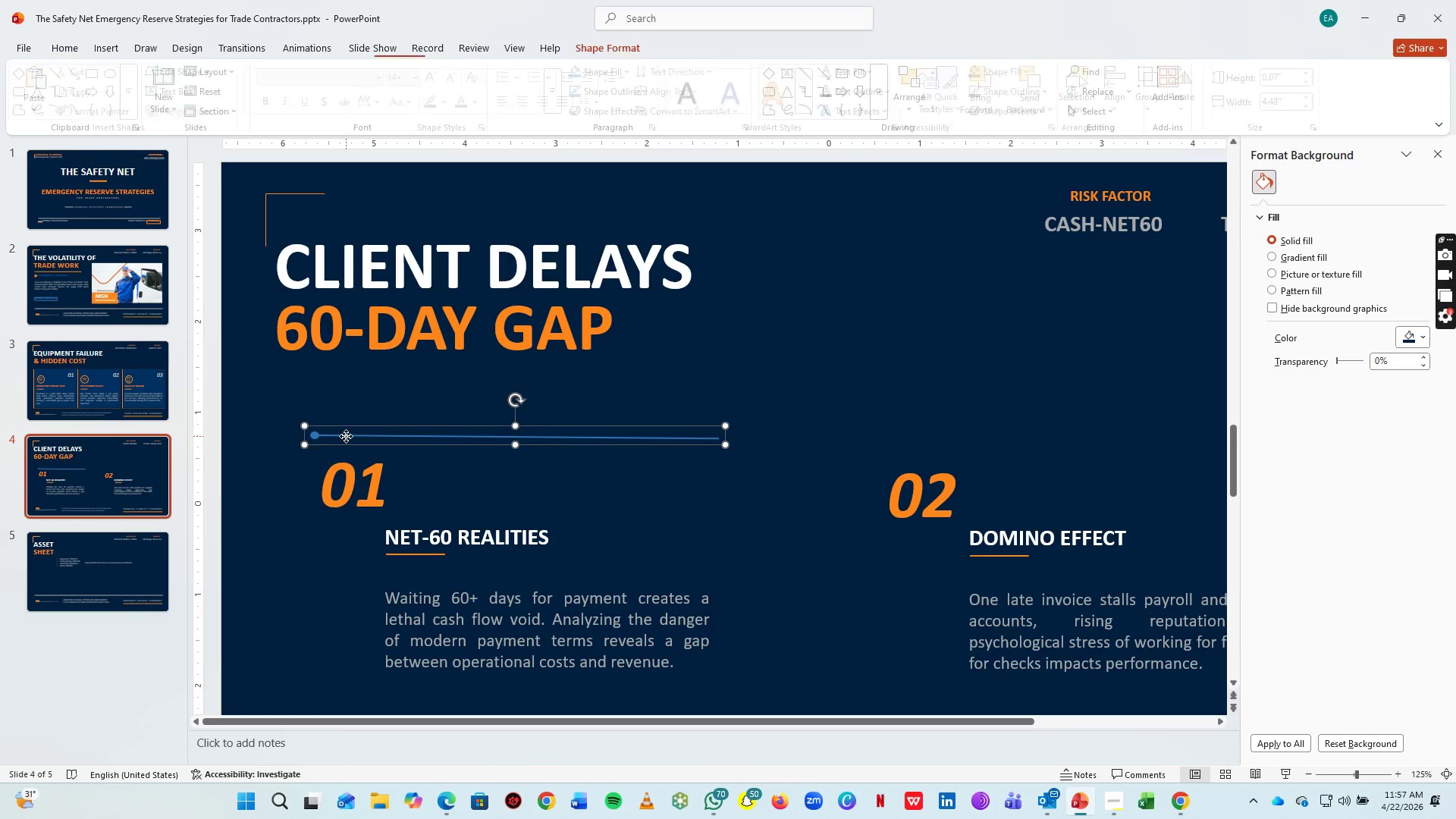 
key(Control+C)
 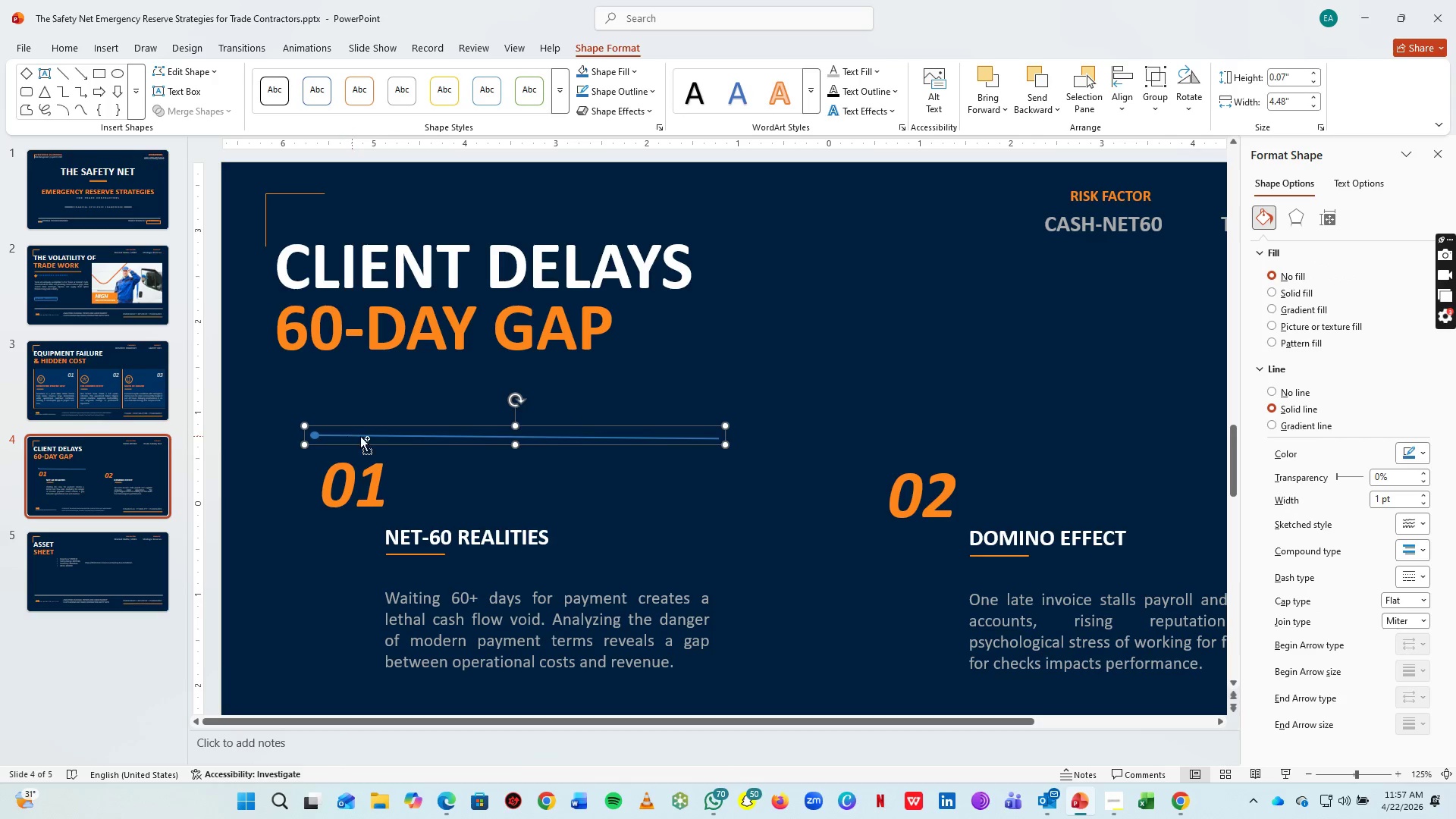 
key(Control+V)
 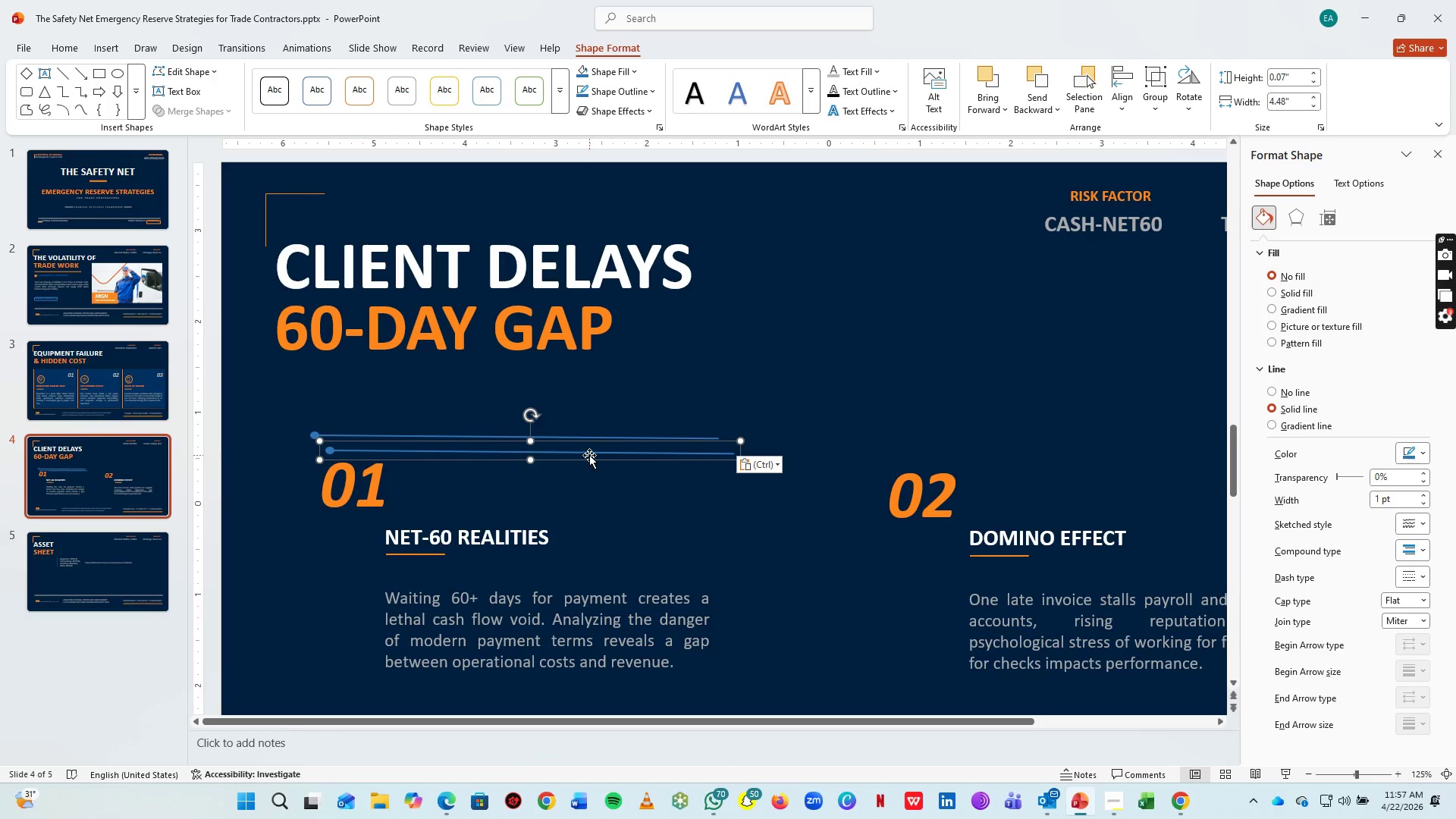 
left_click_drag(start_coordinate=[590, 455], to_coordinate=[1157, 443])
 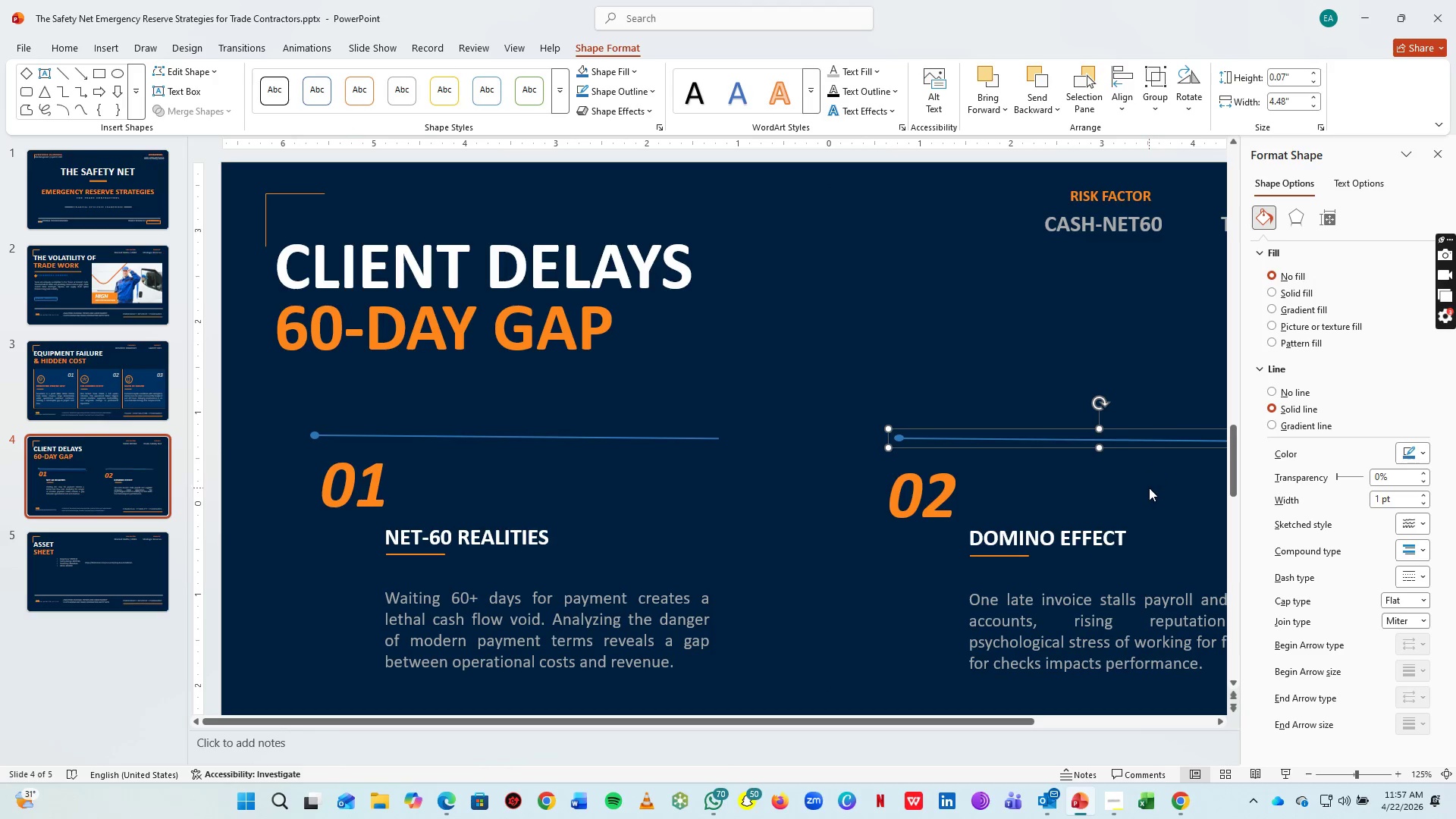 
hold_key(key=ControlLeft, duration=0.5)
scroll: coordinate [1149, 488], scroll_direction: down, amount: 1.0
 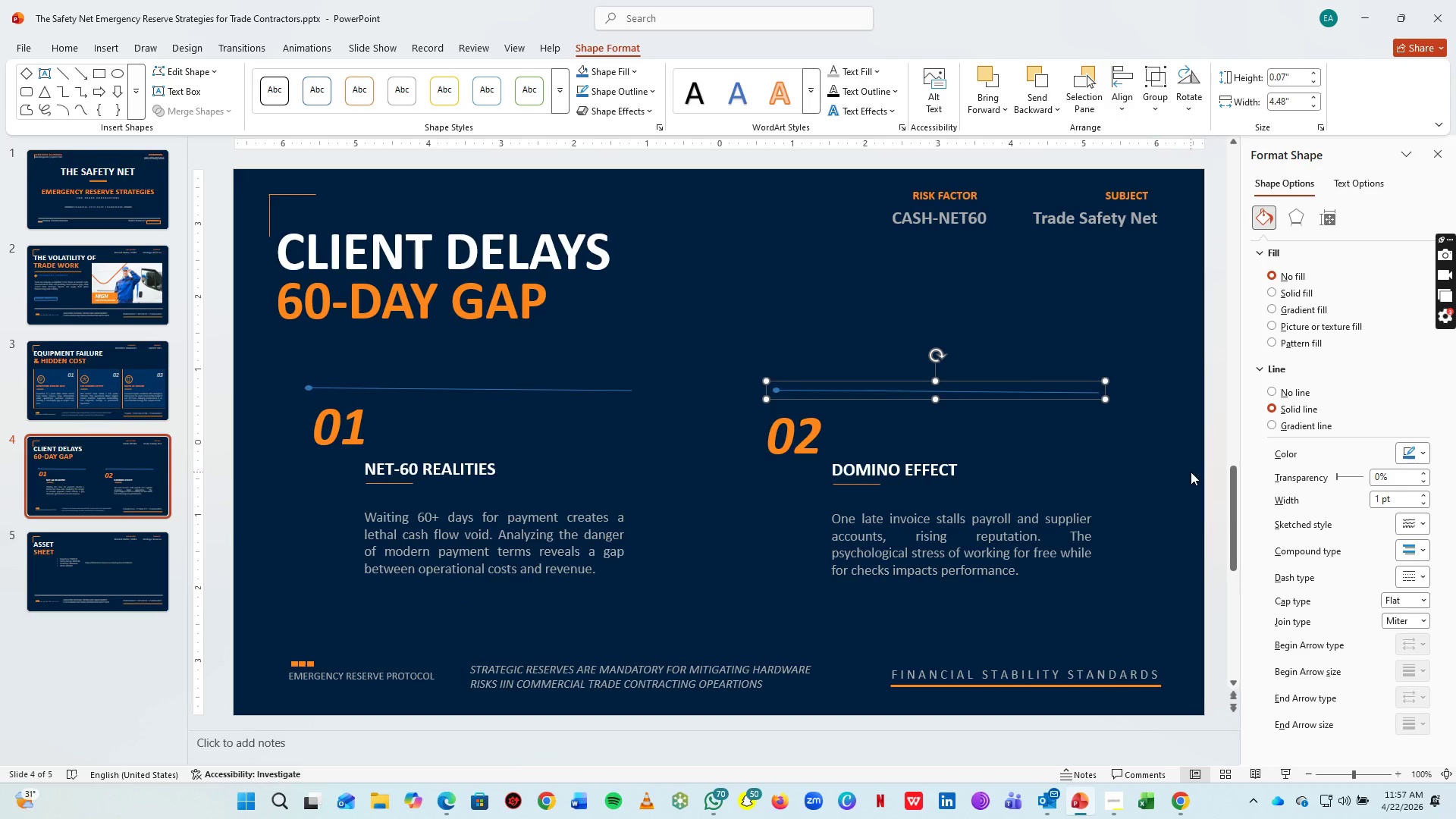 
left_click([1191, 472])
 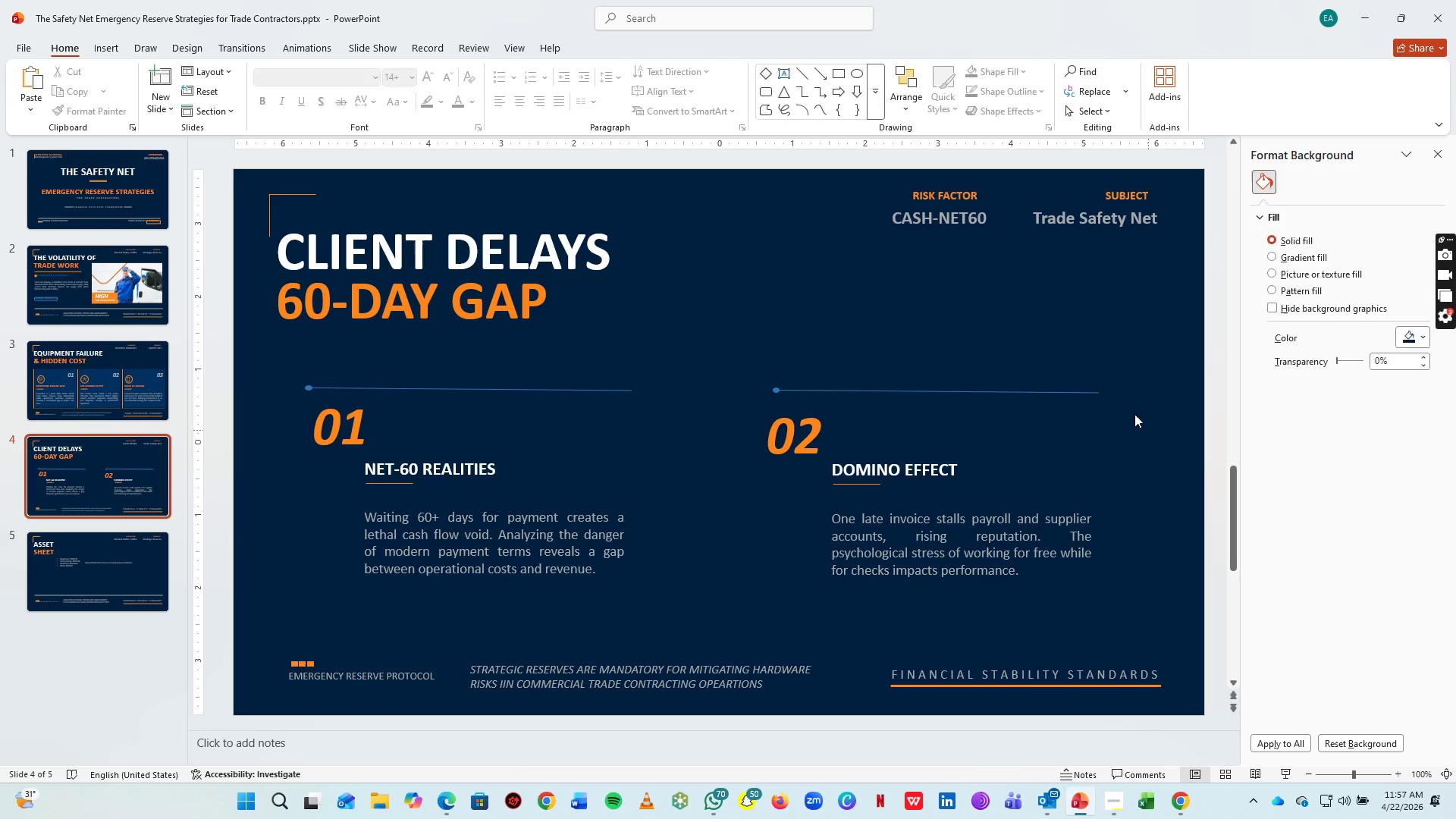 
key(Control+S)
 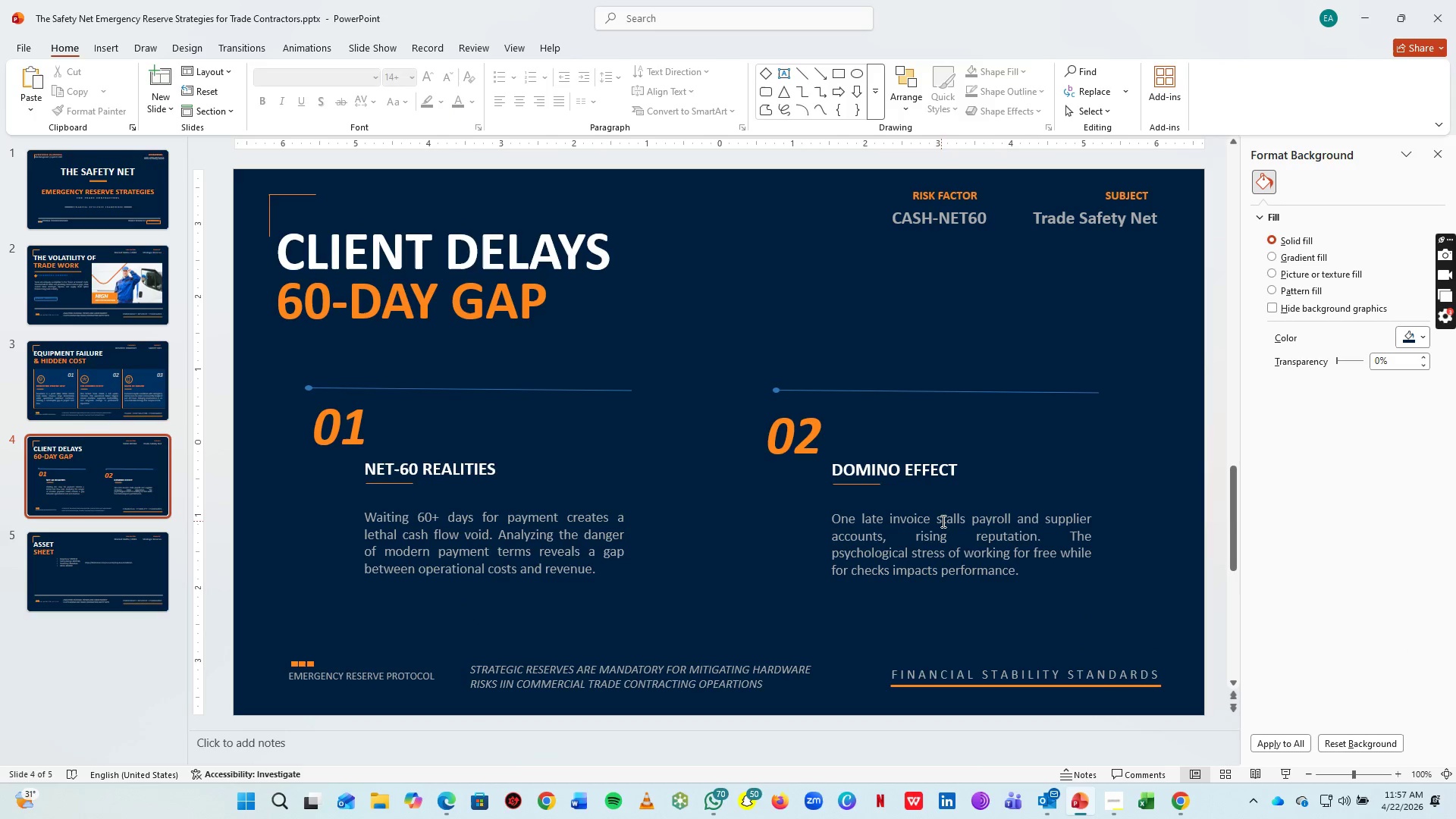 
scroll: coordinate [943, 522], scroll_direction: down, amount: 2.0
 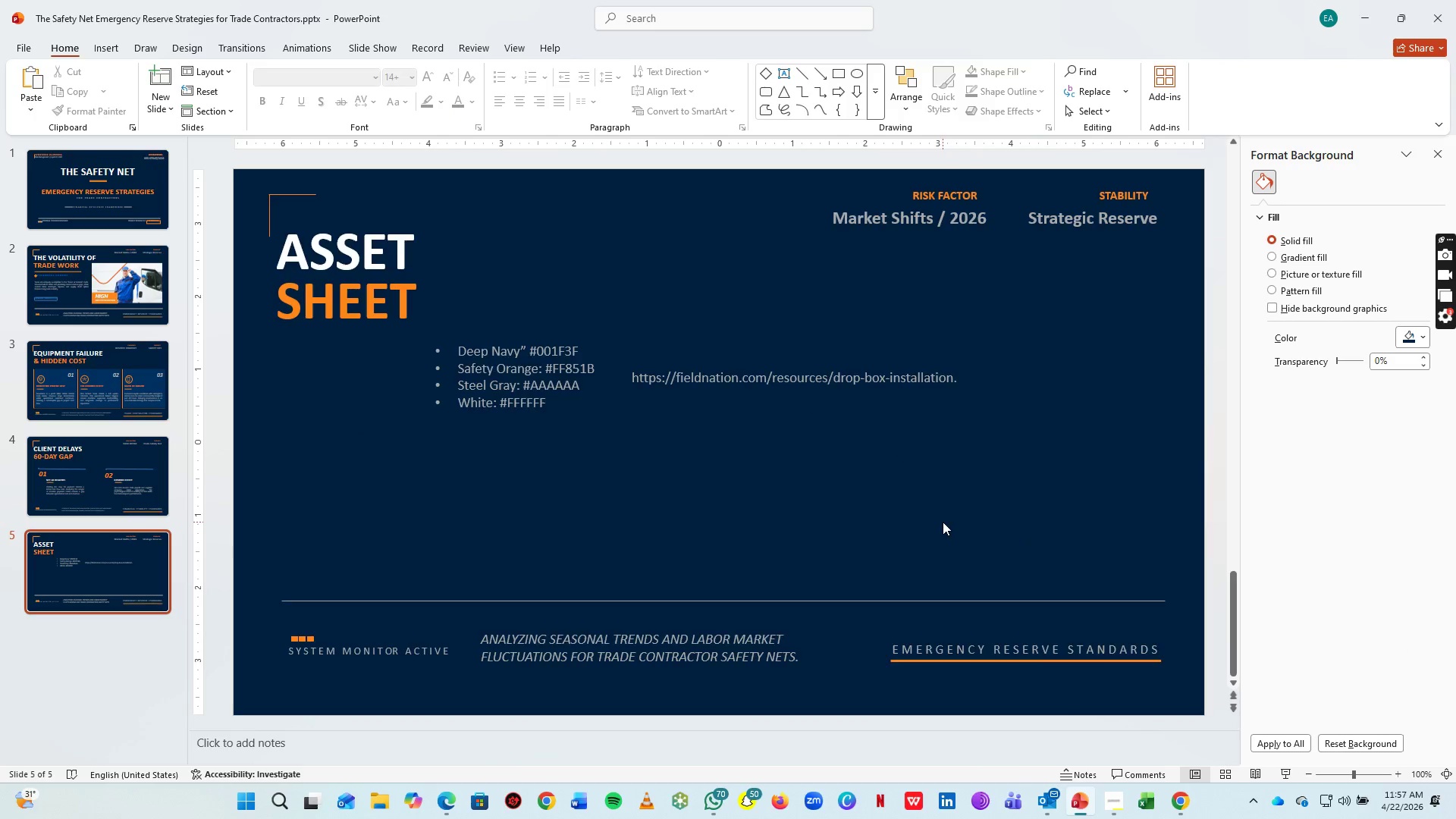 
scroll: coordinate [943, 522], scroll_direction: up, amount: 1.0
 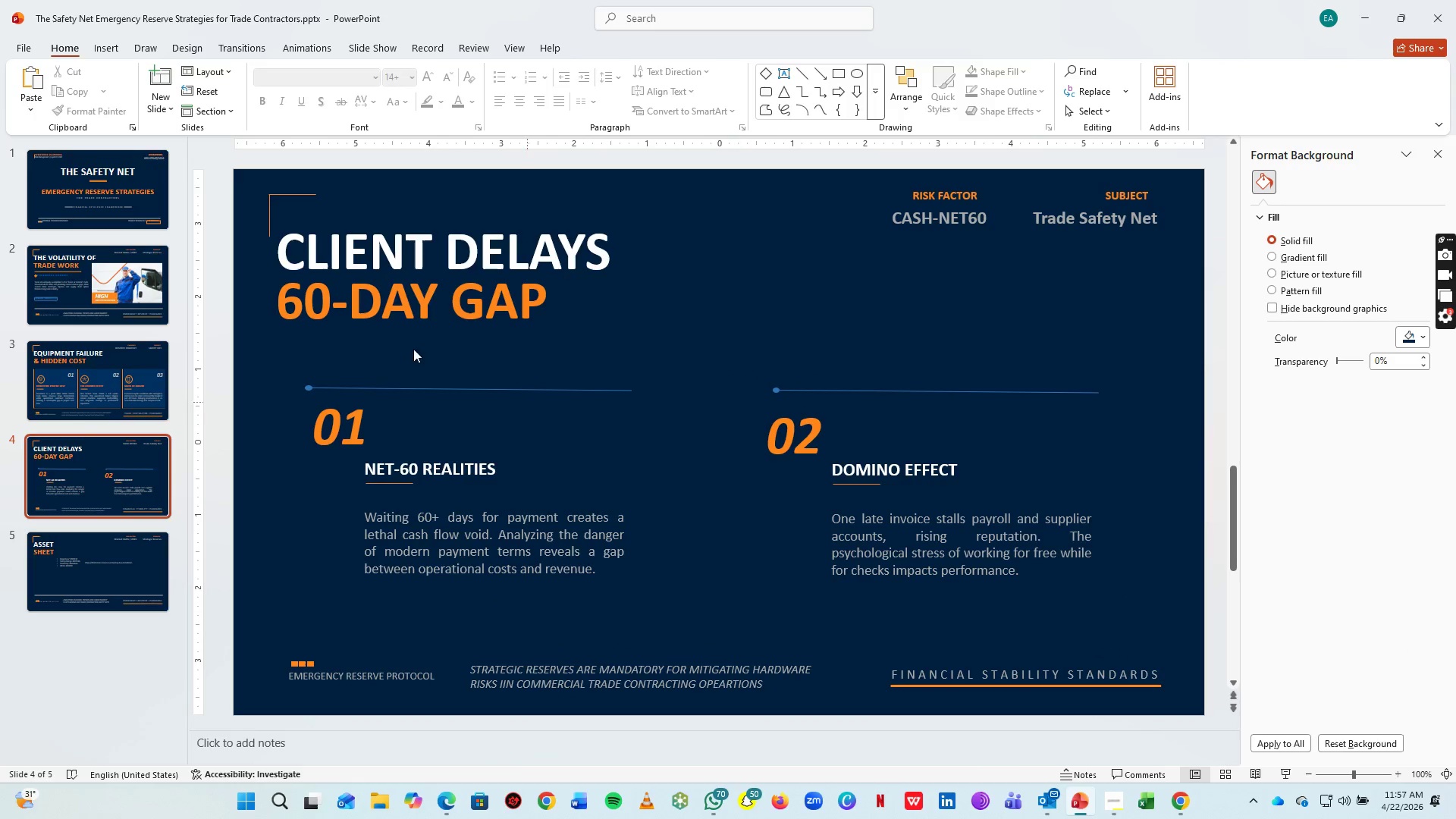 
left_click([97, 47])
 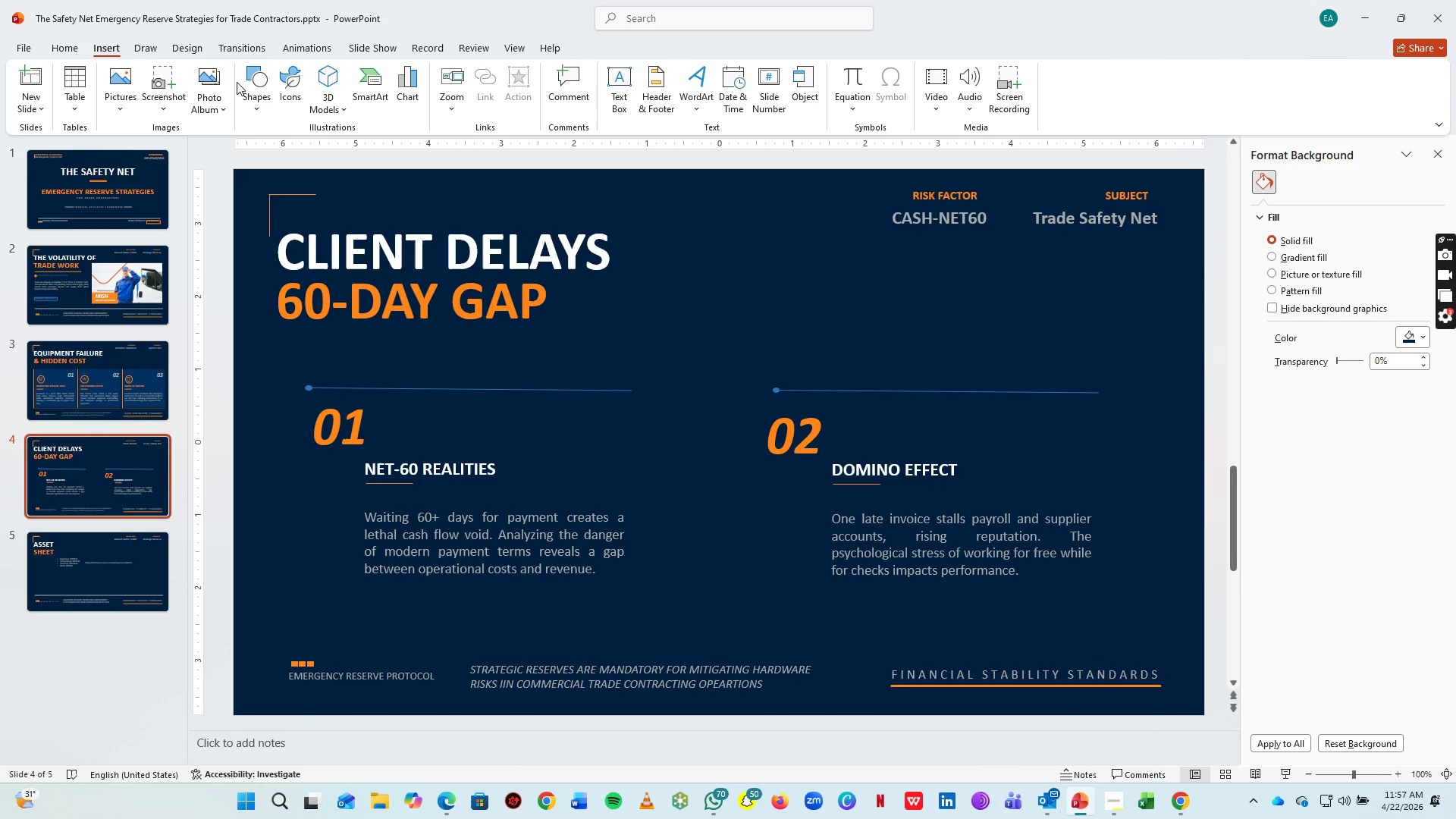 
left_click([251, 81])
 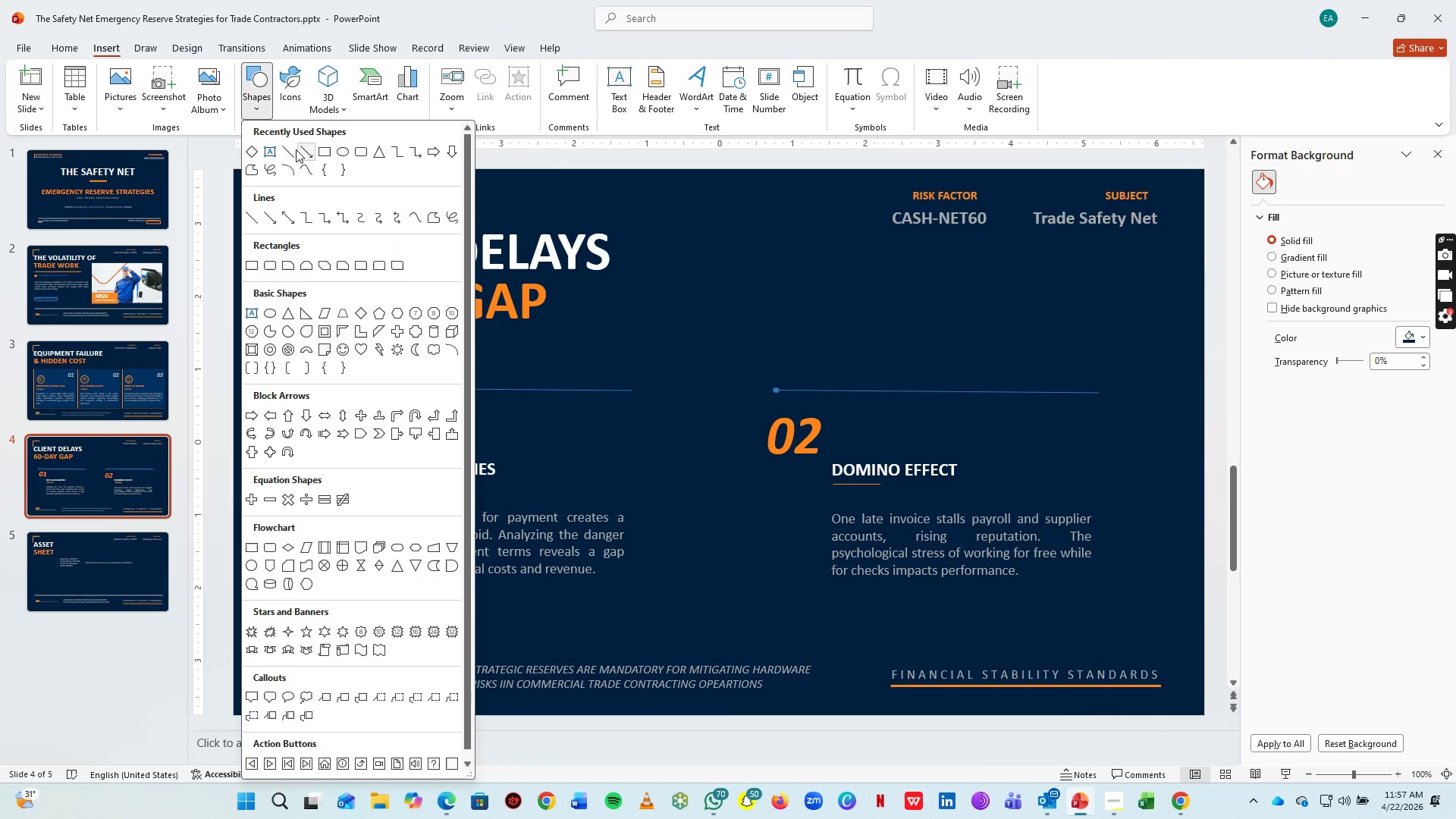 
left_click_drag(start_coordinate=[289, 149], to_coordinate=[289, 156])
 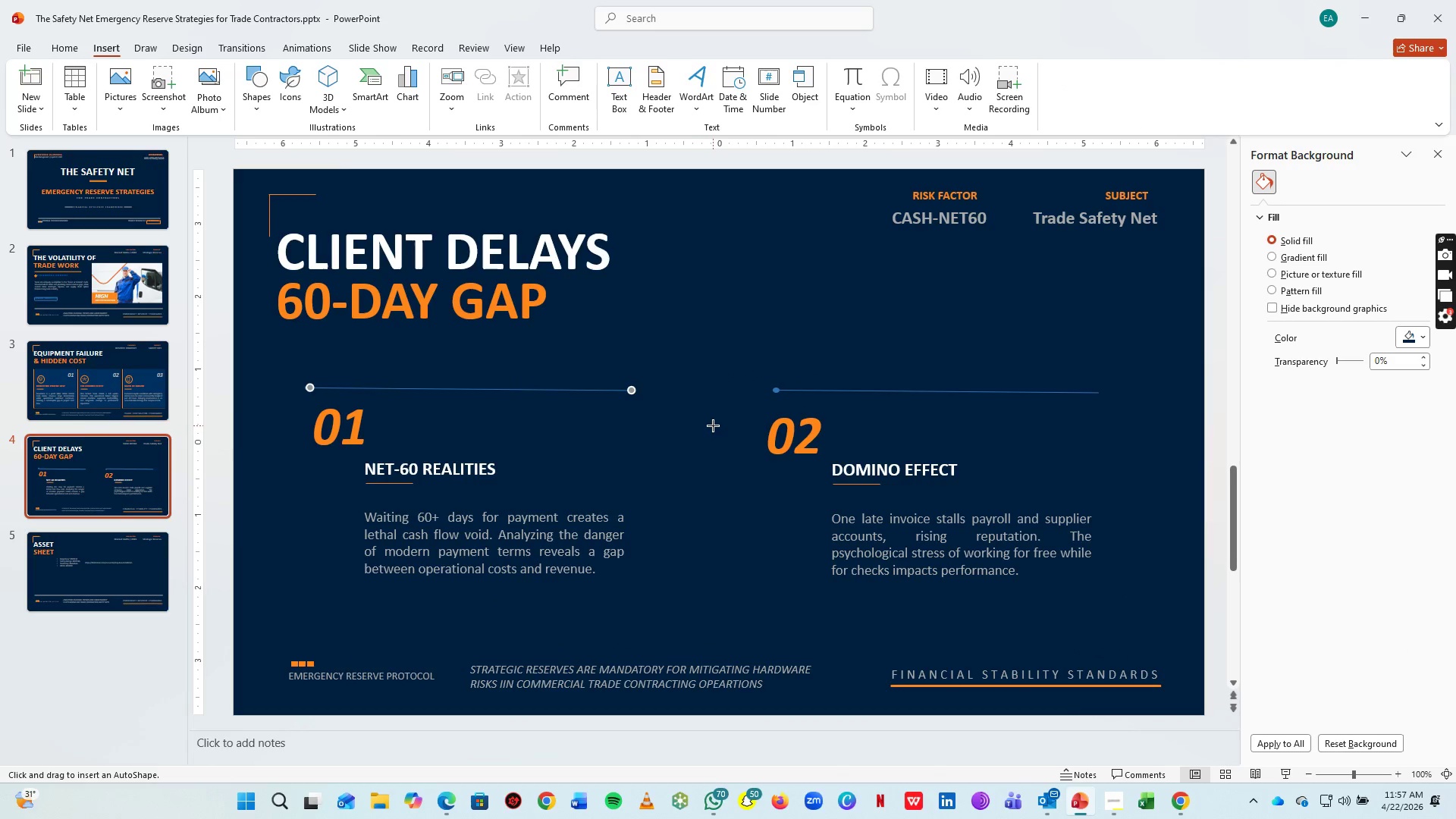 
left_click_drag(start_coordinate=[710, 417], to_coordinate=[708, 581])
 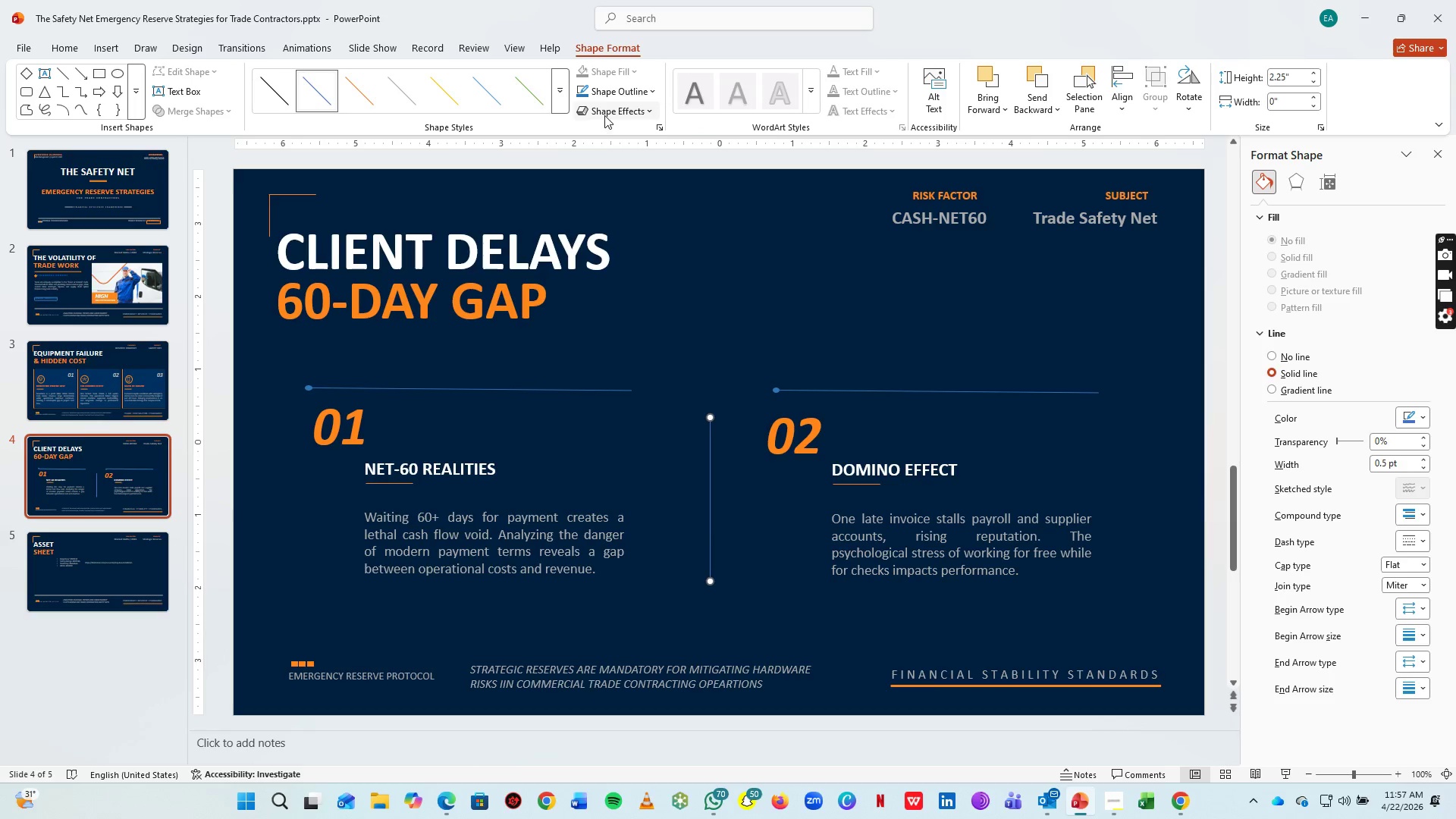 
left_click([617, 93])
 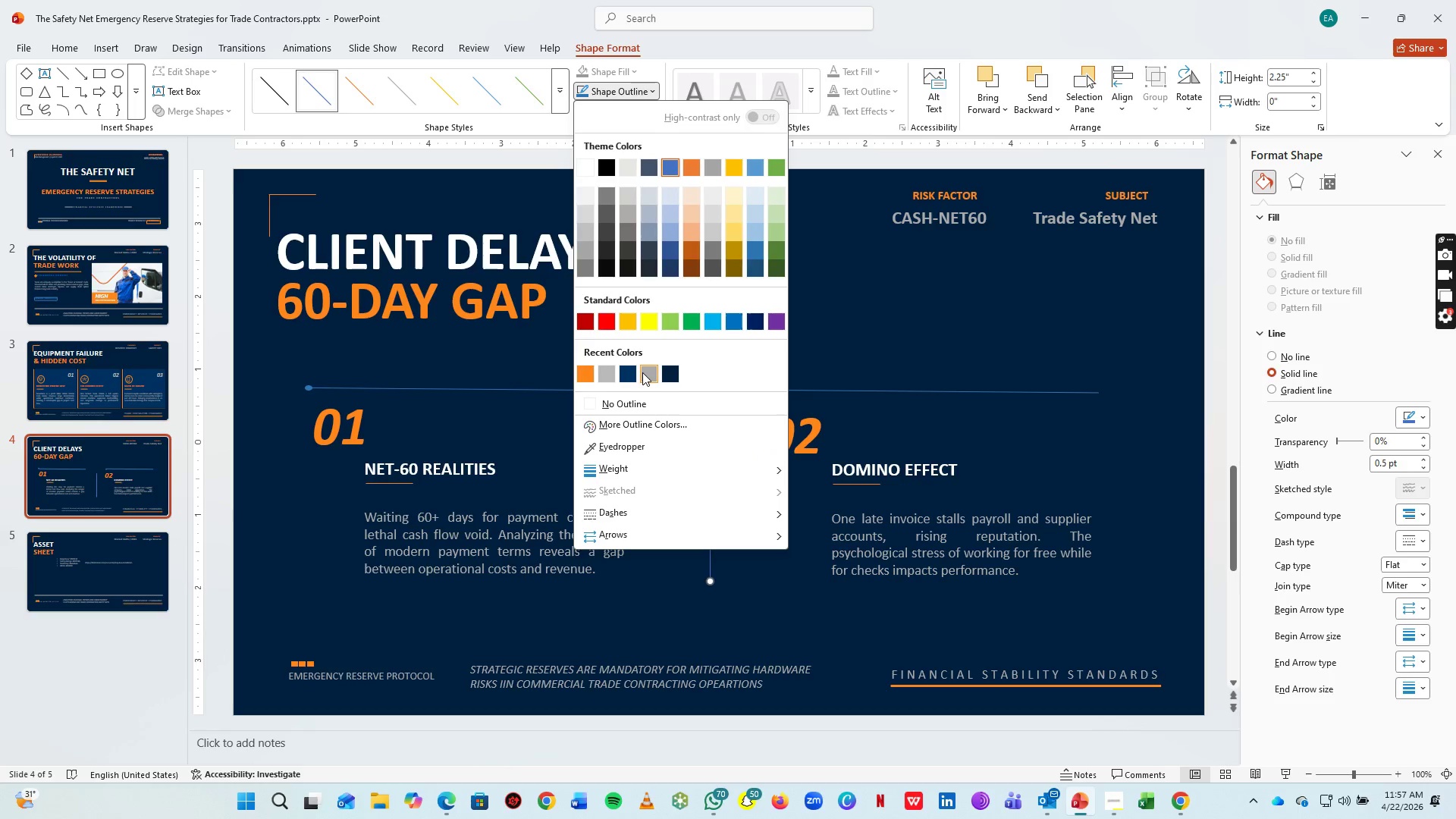 
left_click([644, 372])
 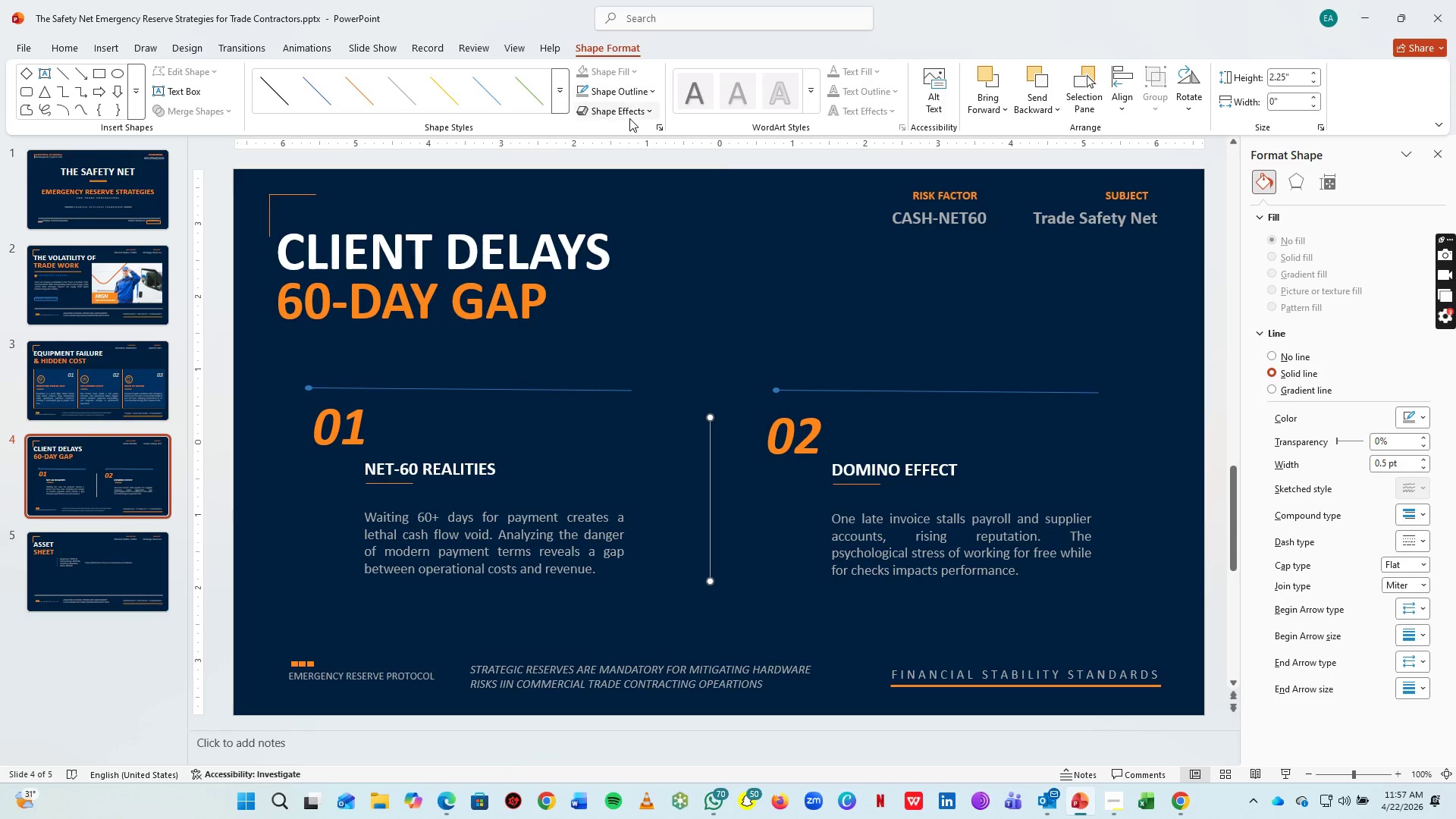 
left_click([632, 91])
 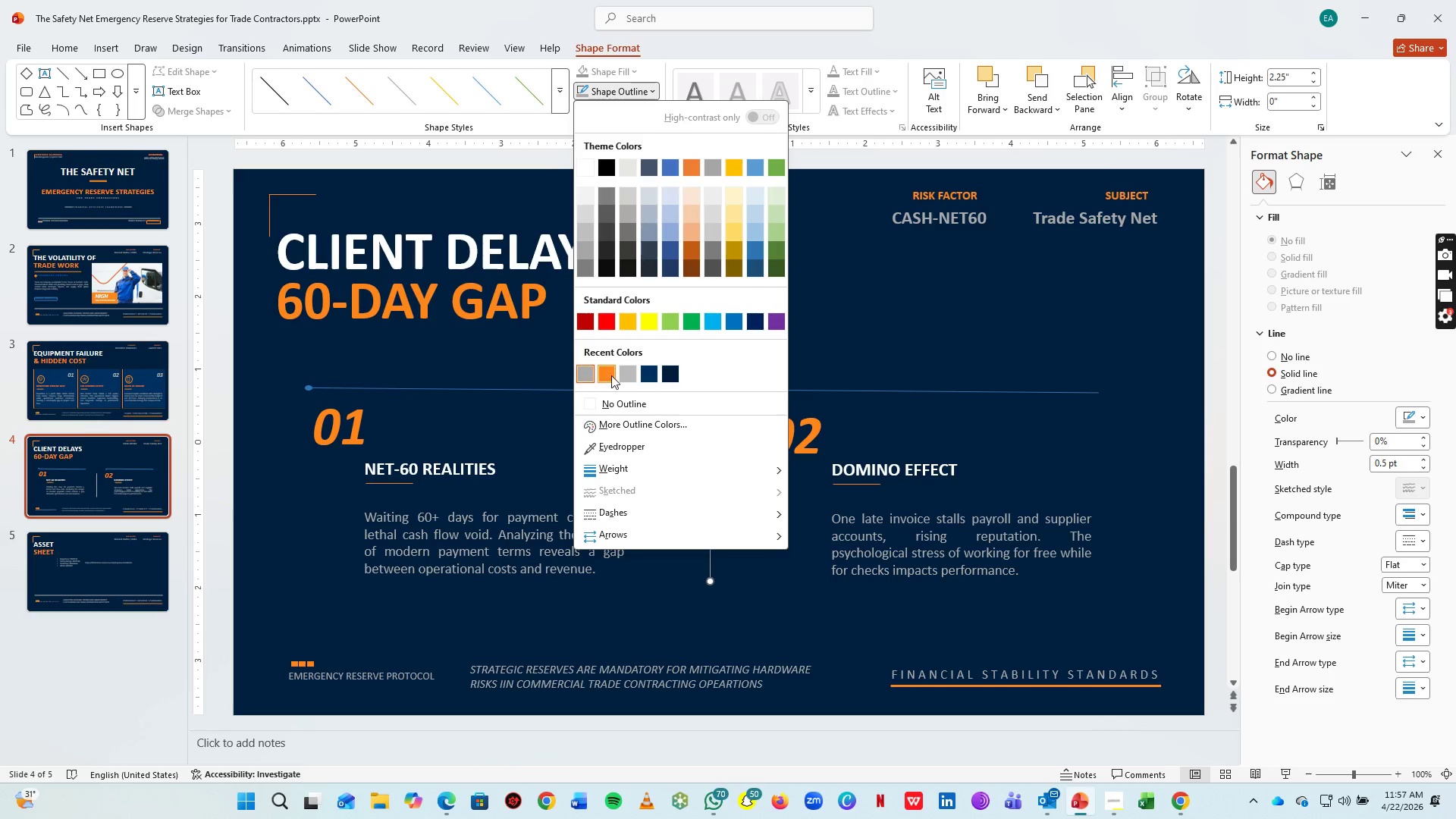 
left_click([622, 375])
 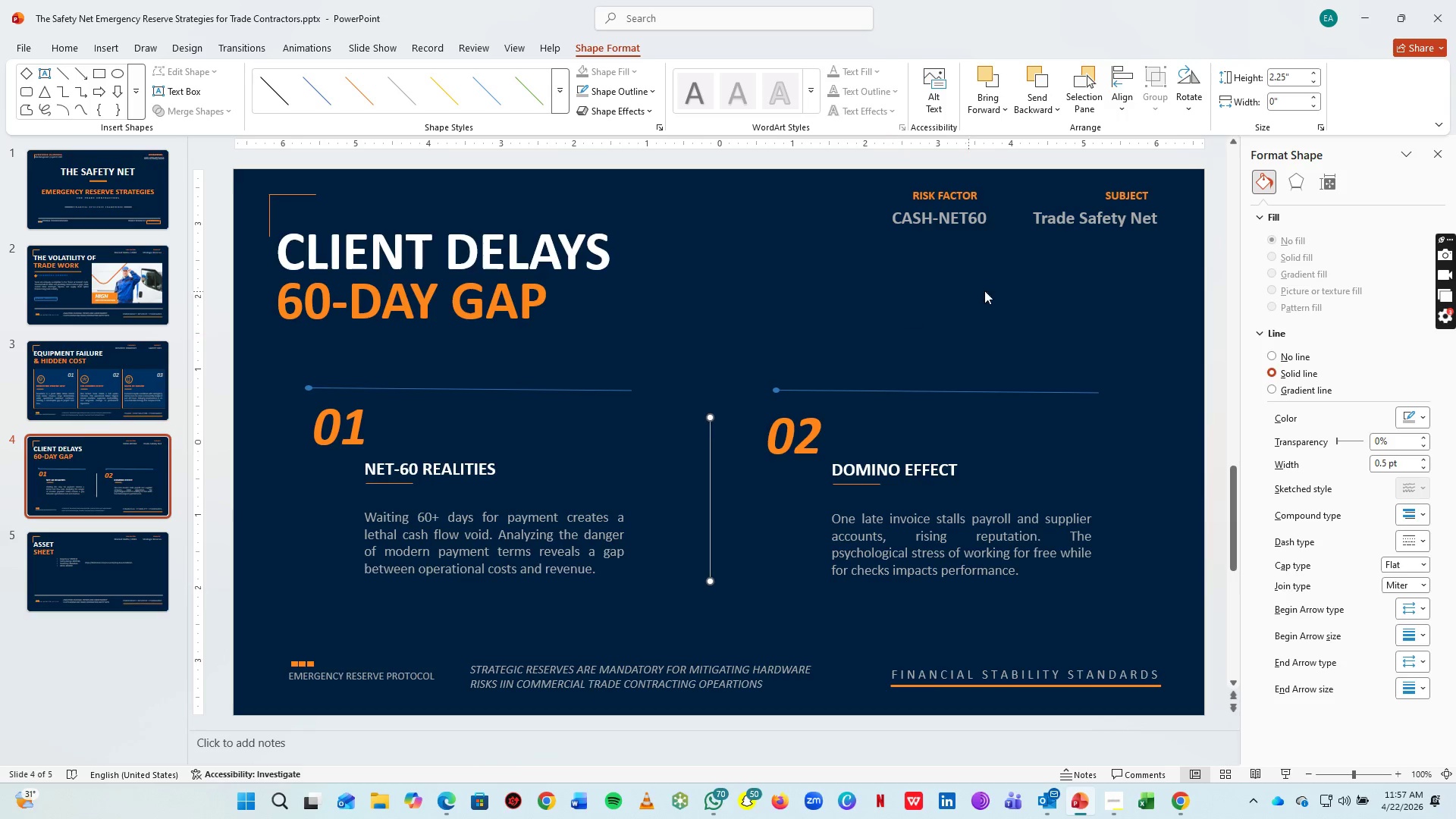 
left_click([997, 296])
 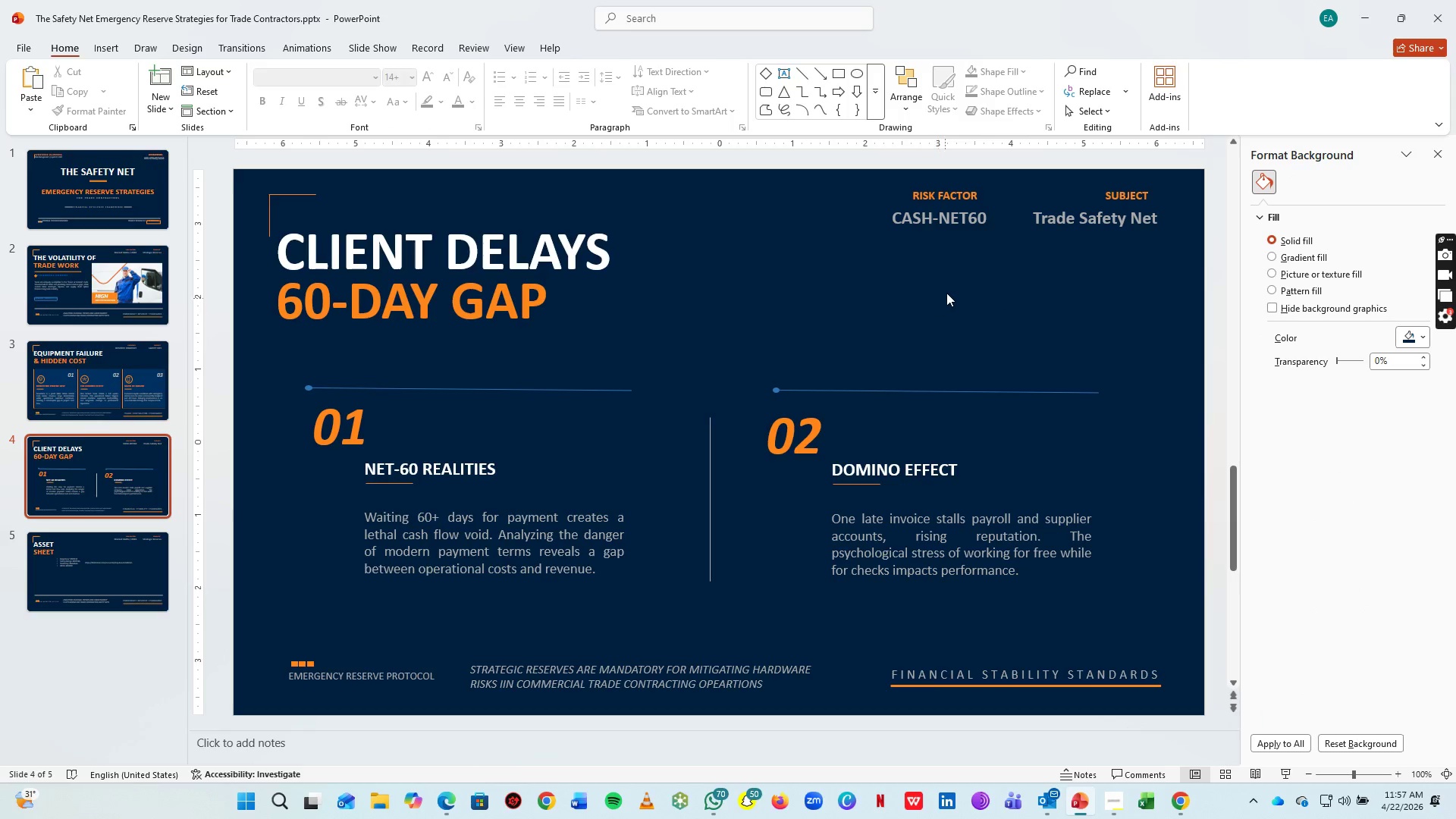 
key(Control+S)
 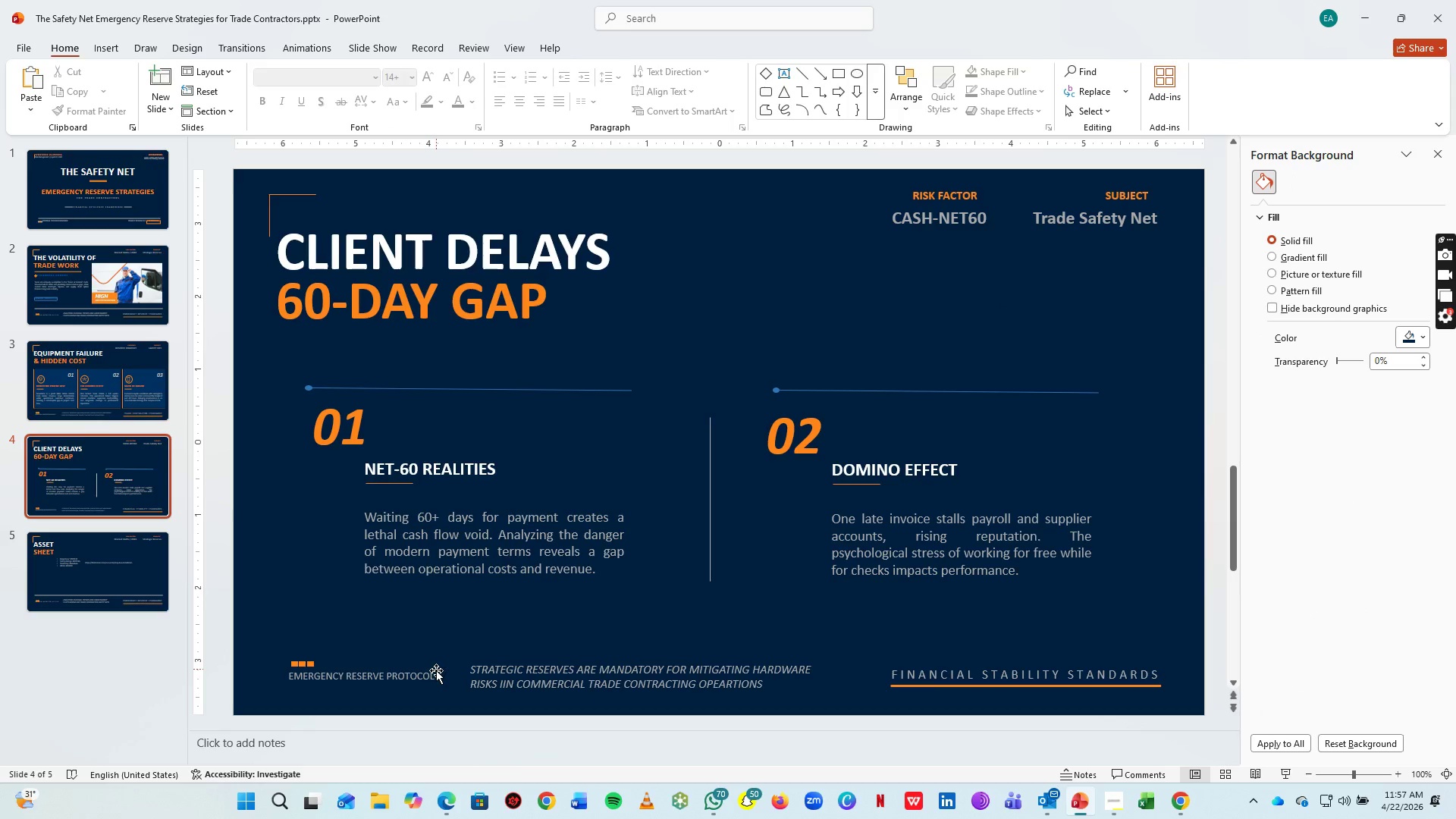 
wait(6.56)
 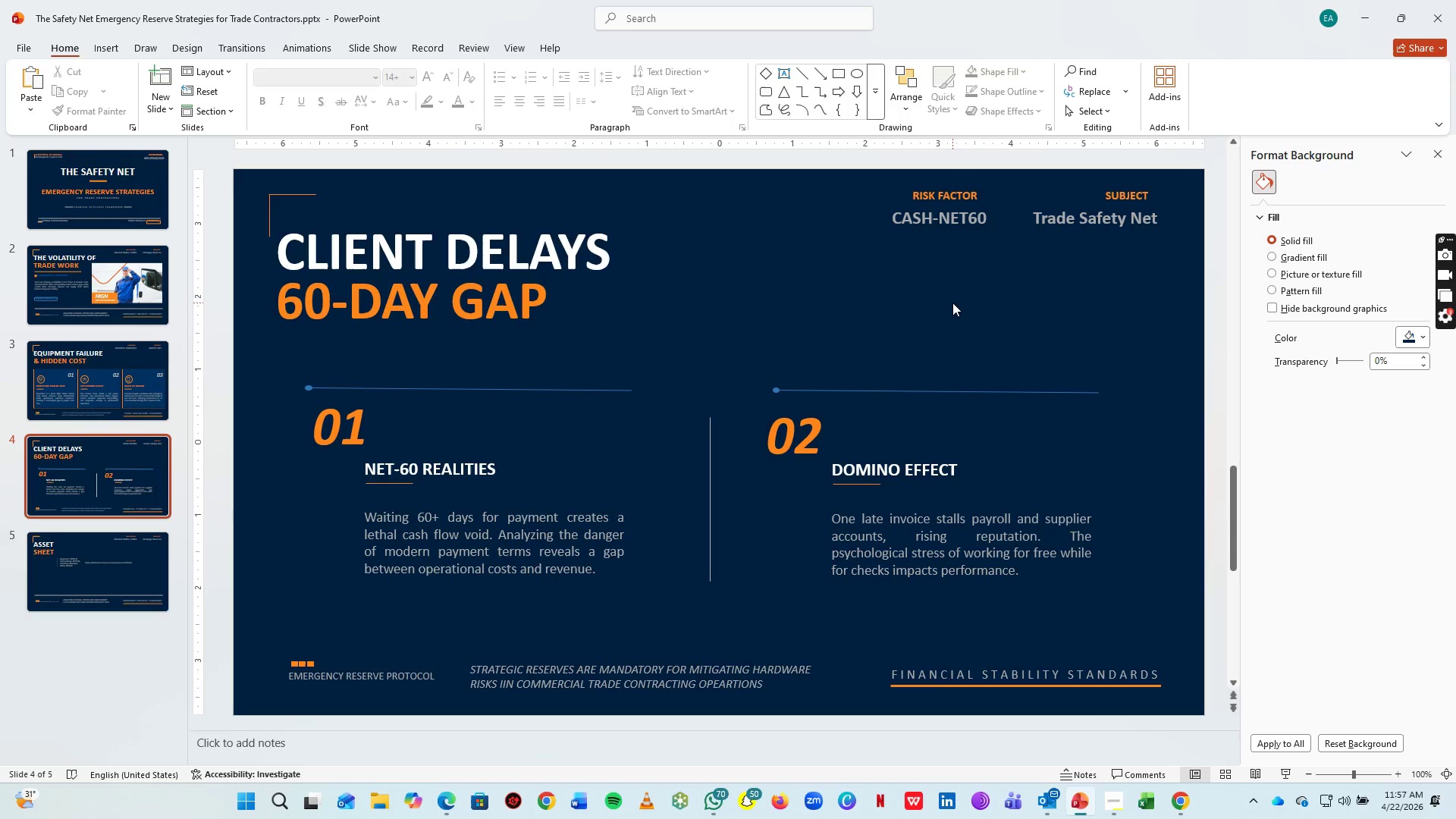 
left_click([519, 682])
 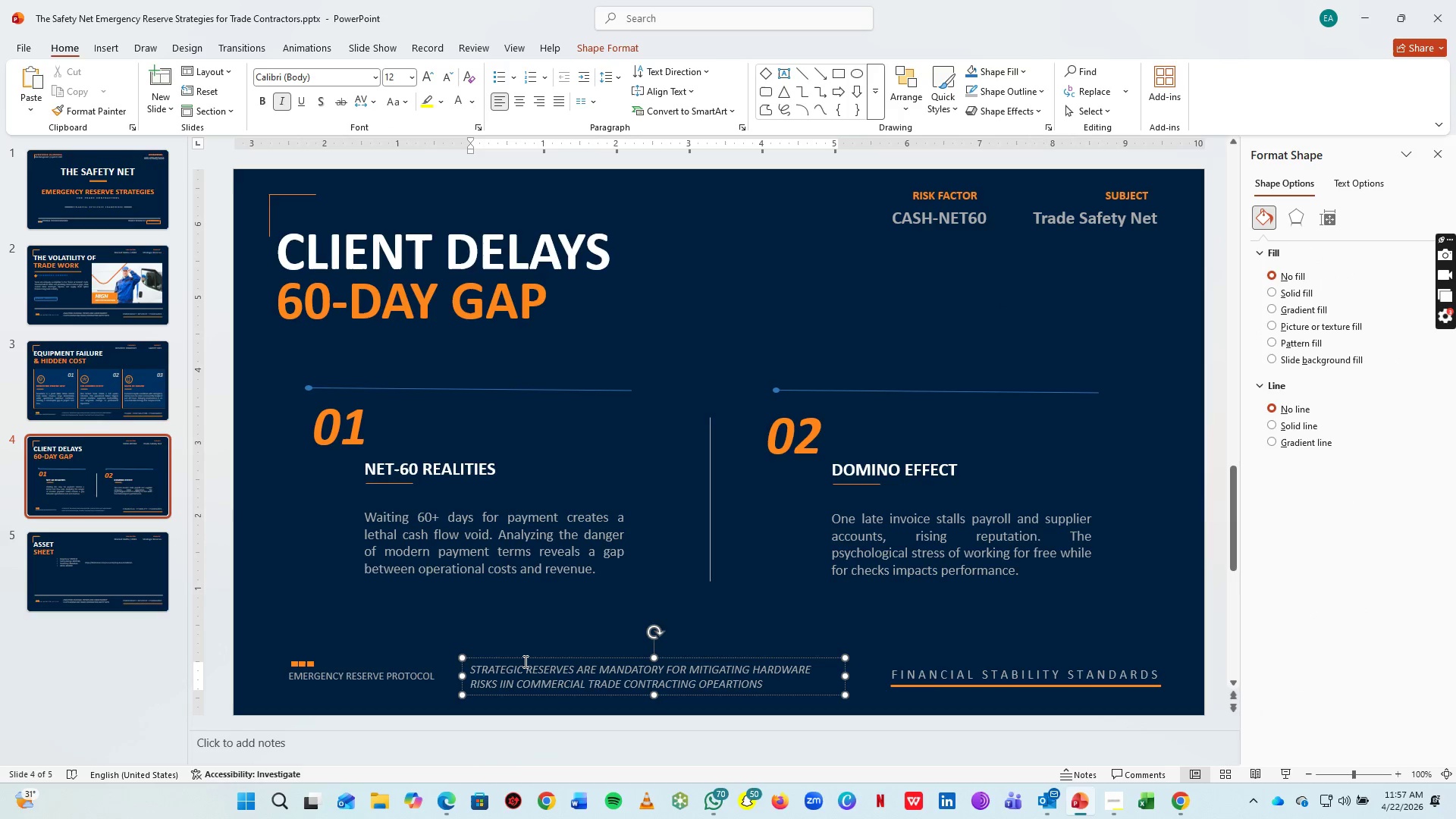 
key(Control+A)
 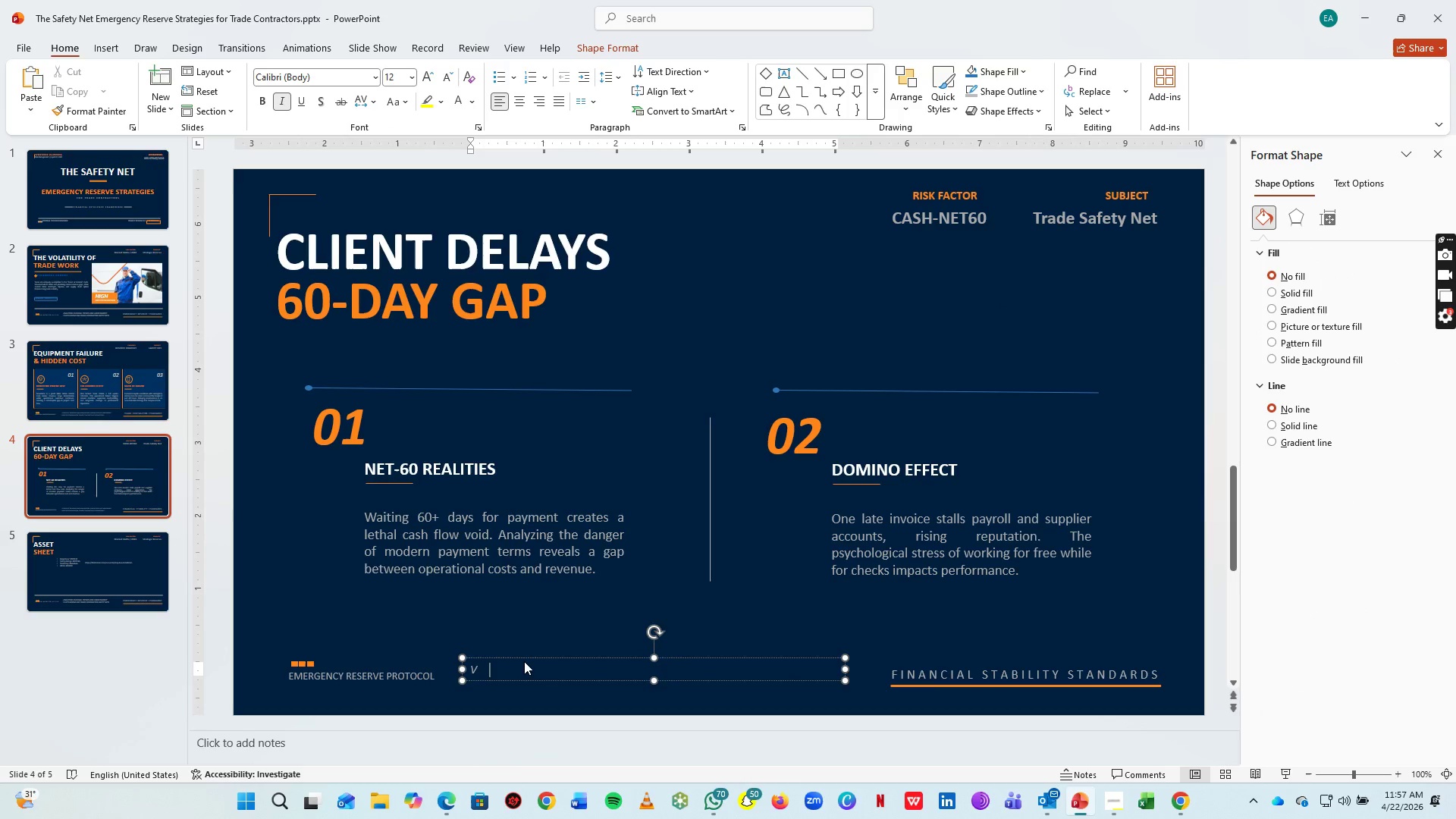 
type(VISUALIZING THE CRITICAL GAP BETWEEN PERFOMR)
key(Backspace)
type(ED AND CASH RECEIVED IN THE CONSTRUCTION TRADE)
 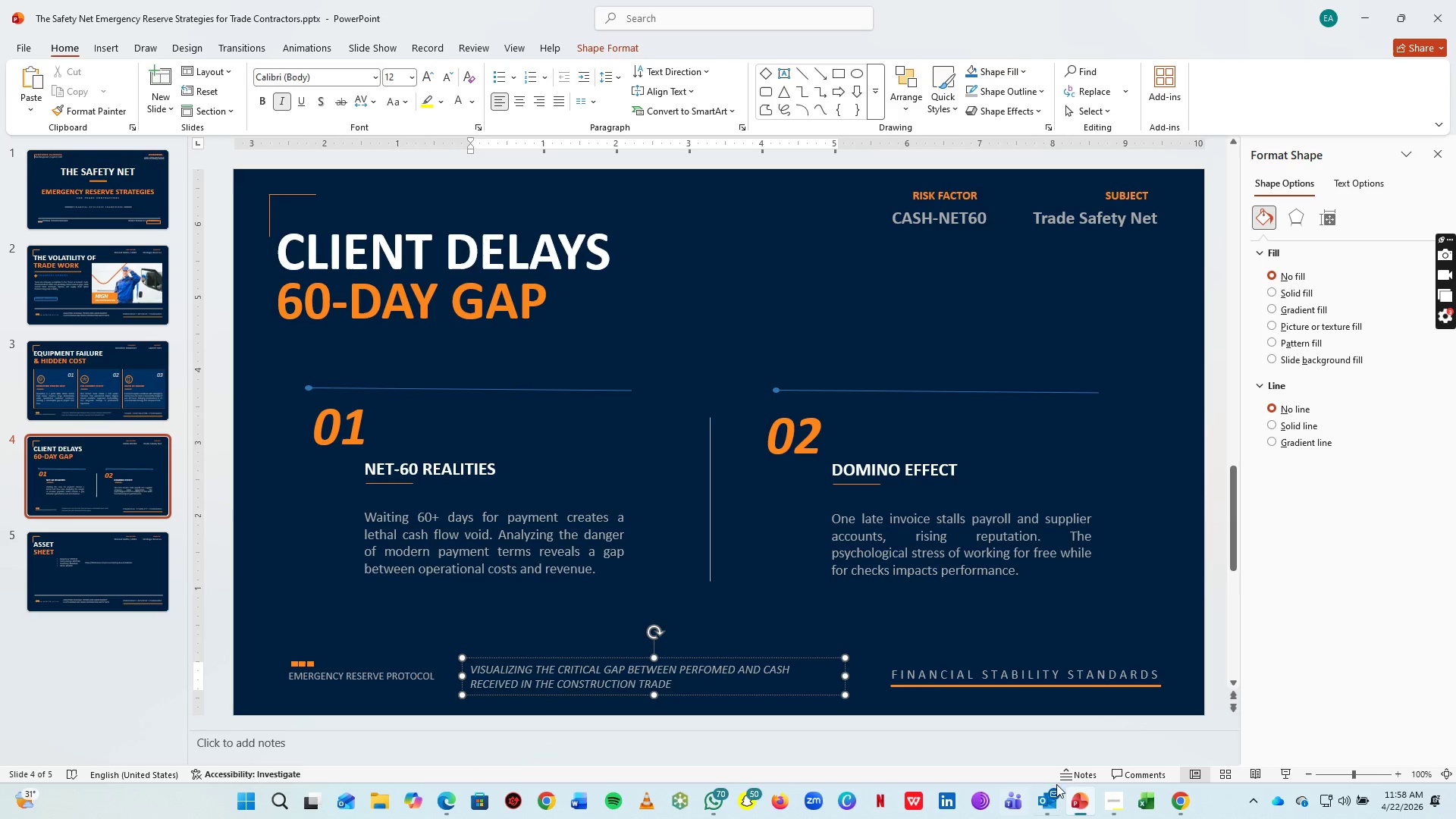 
left_click([1093, 643])
 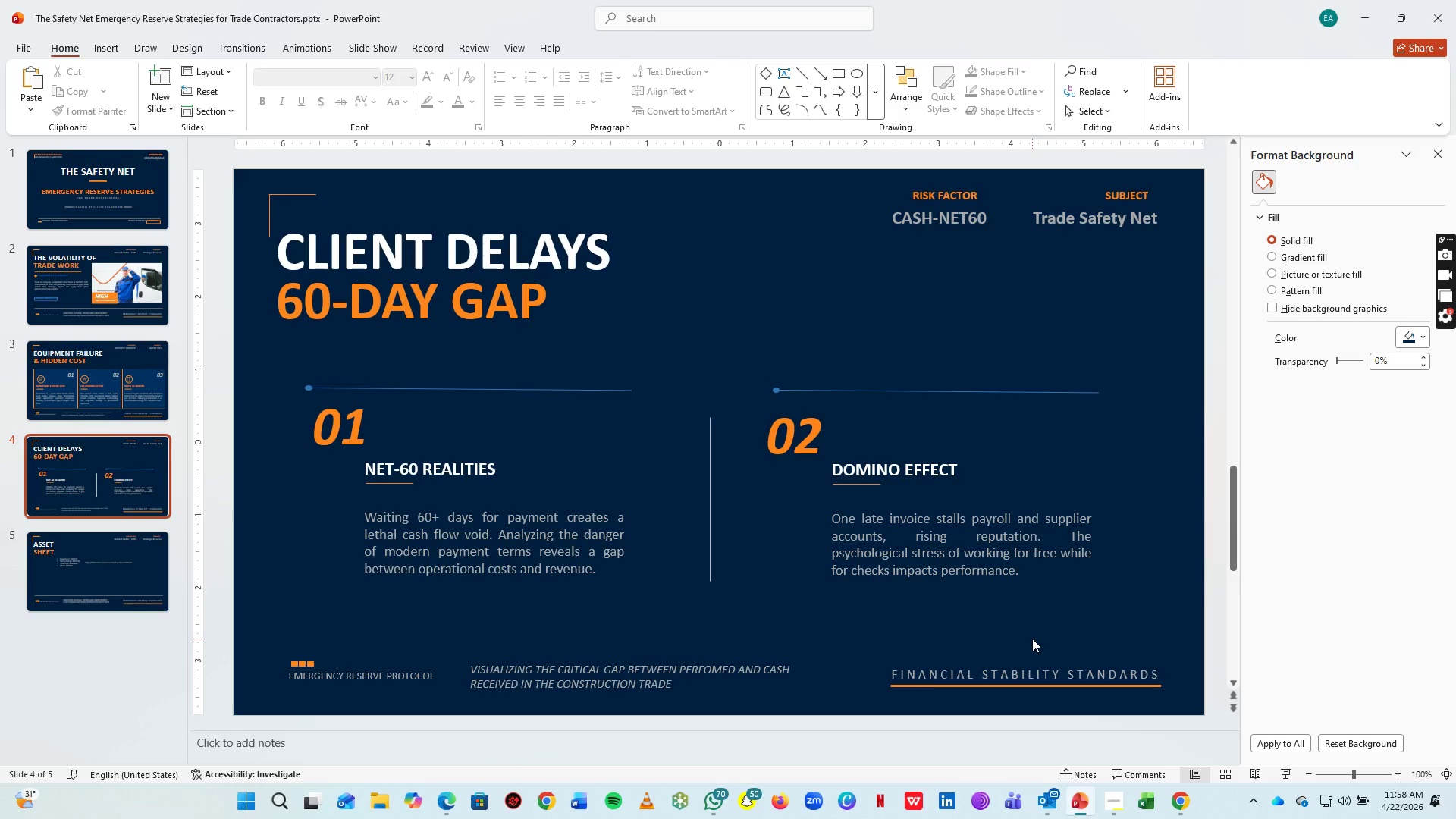 
key(Control+S)
 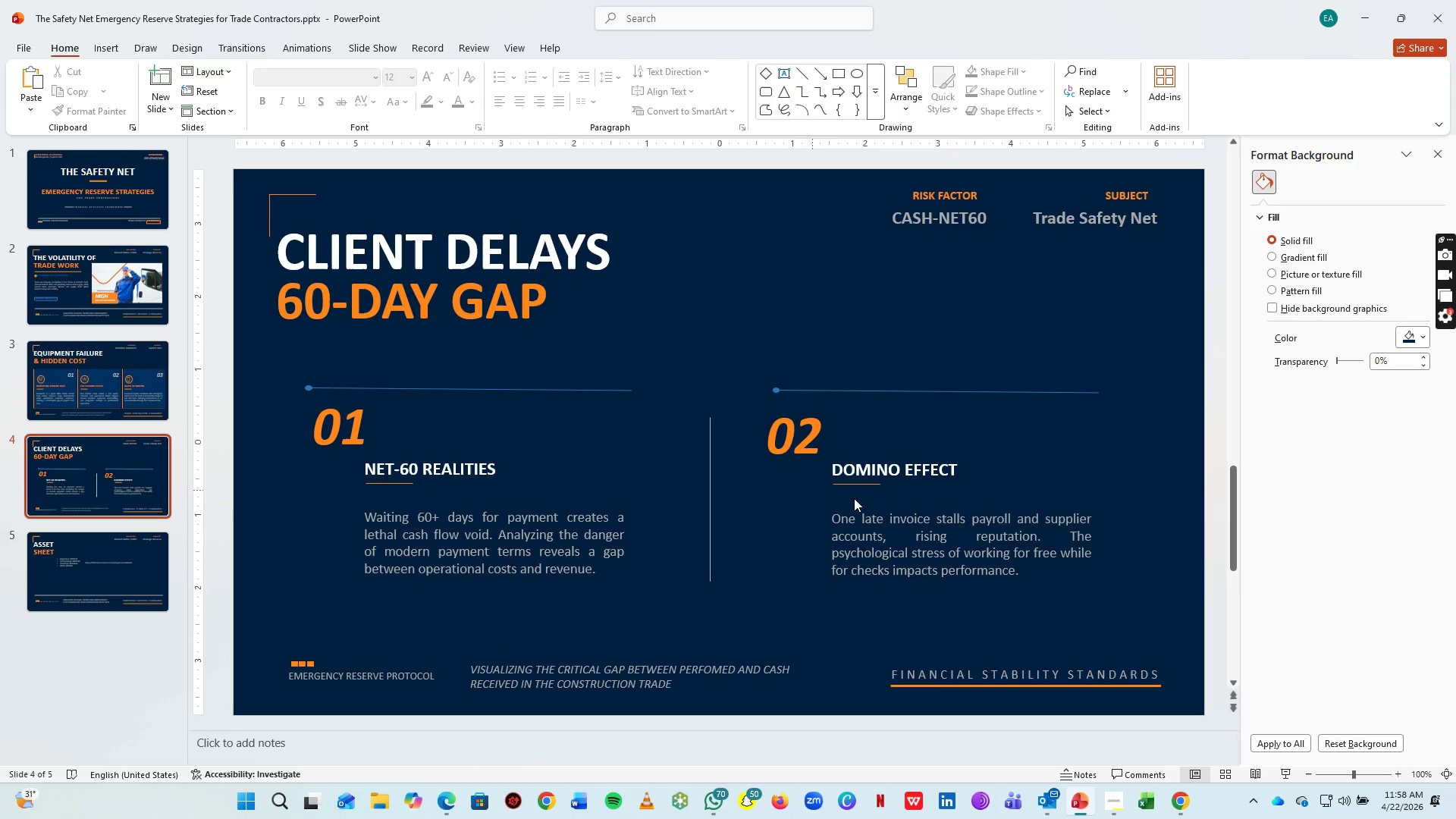 
left_click([953, 467])
 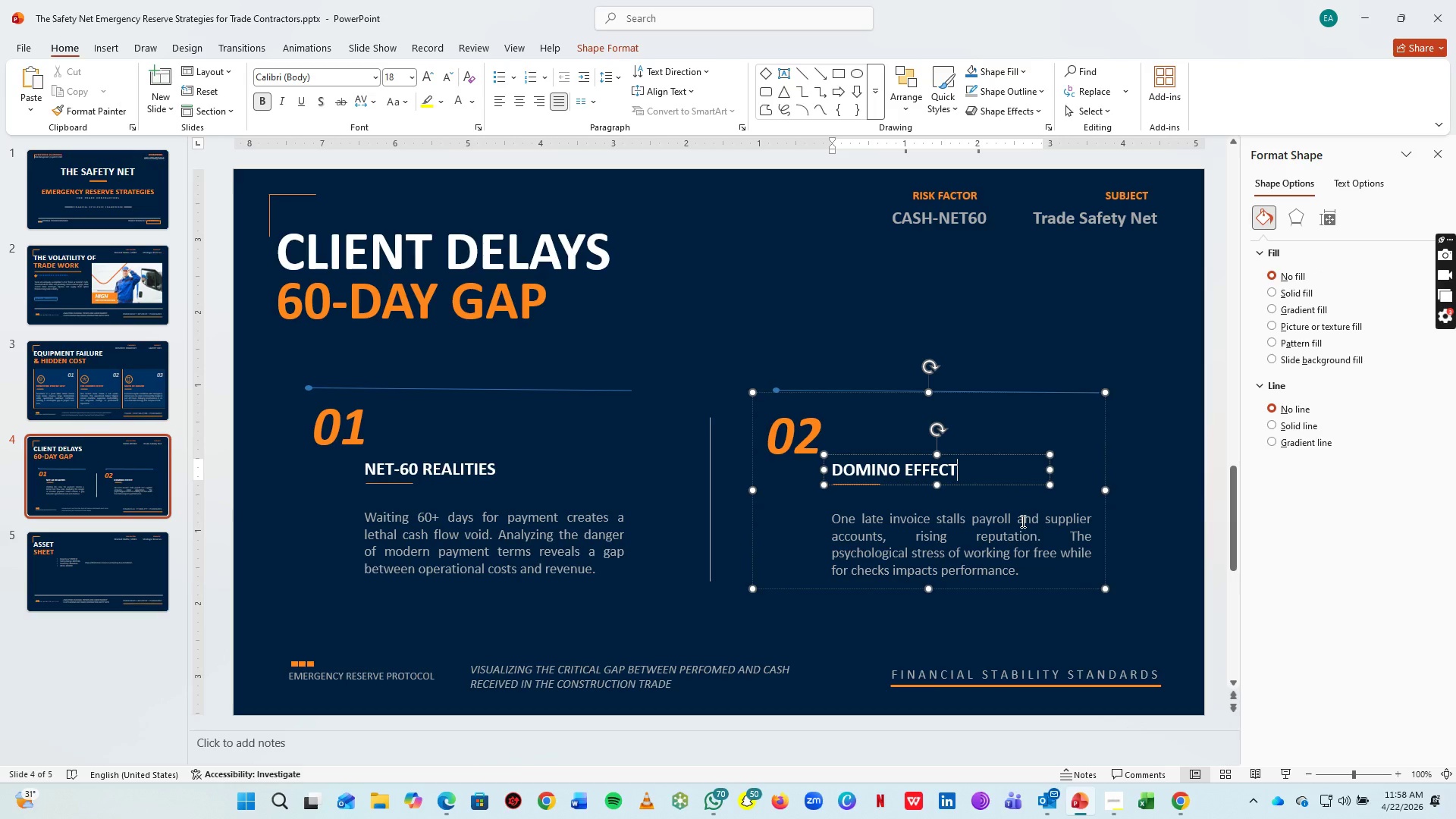 
key(S)
 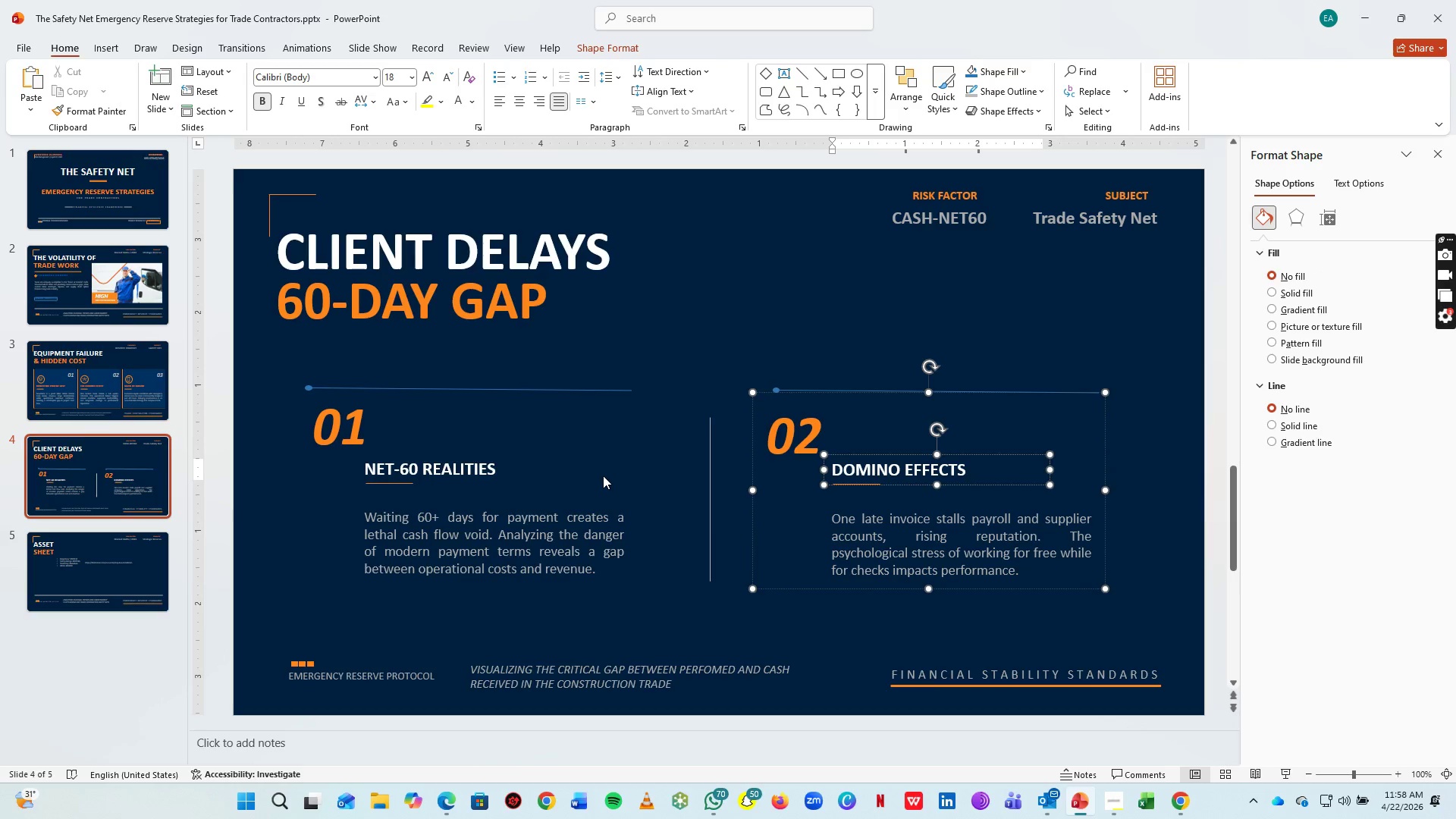 
left_click([665, 321])
 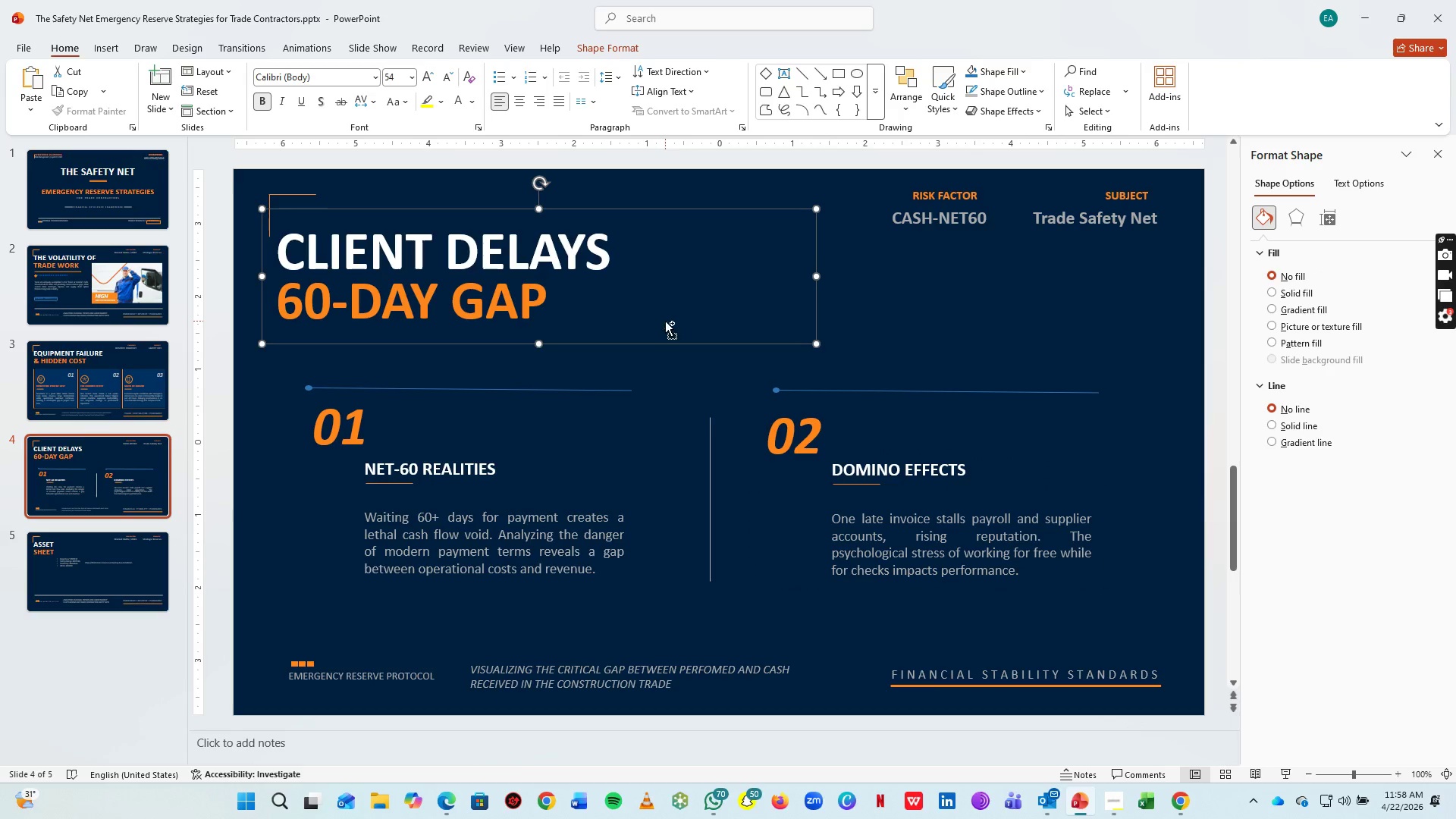 
key(Control+S)
 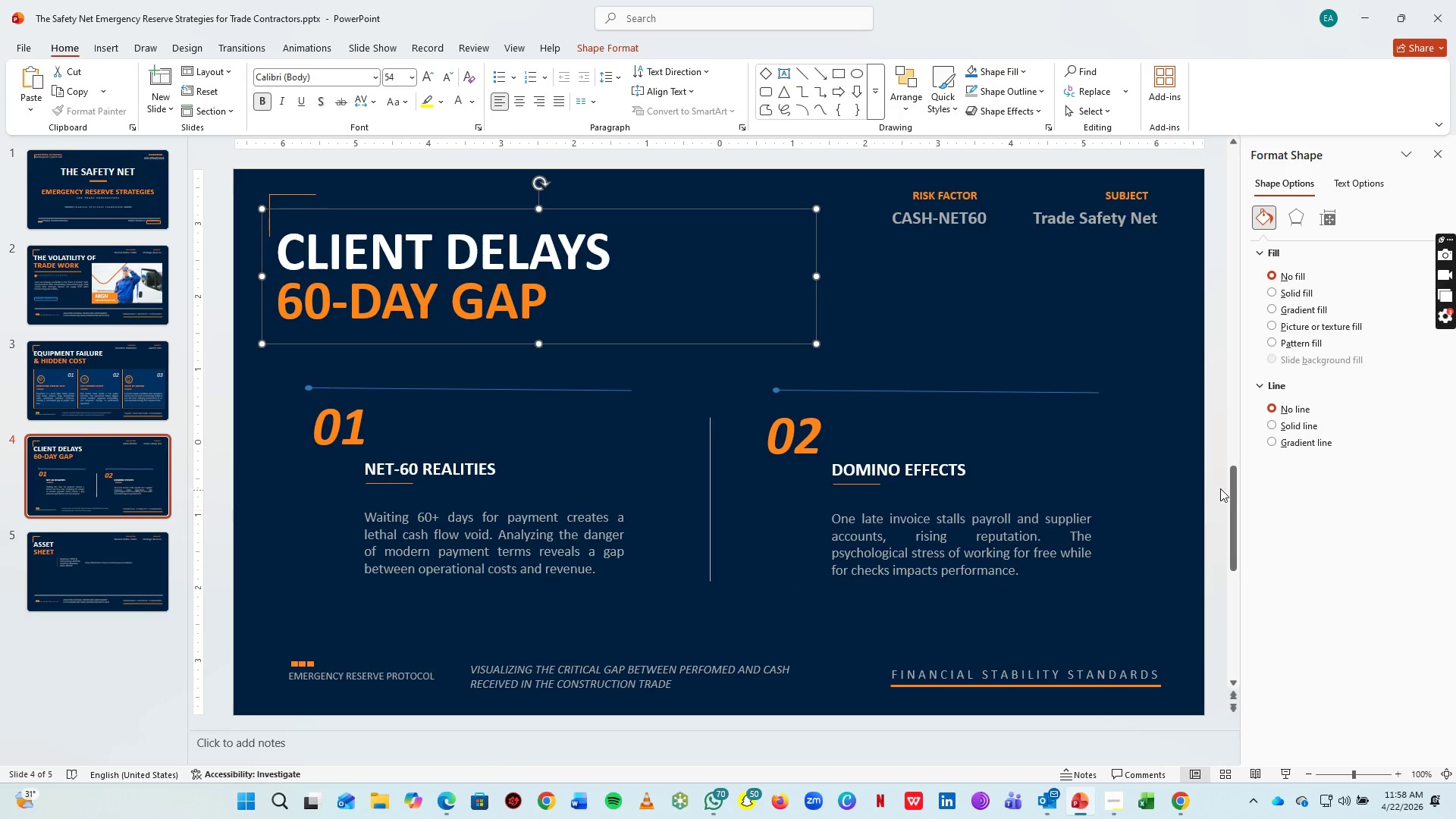 
left_click([1219, 452])
 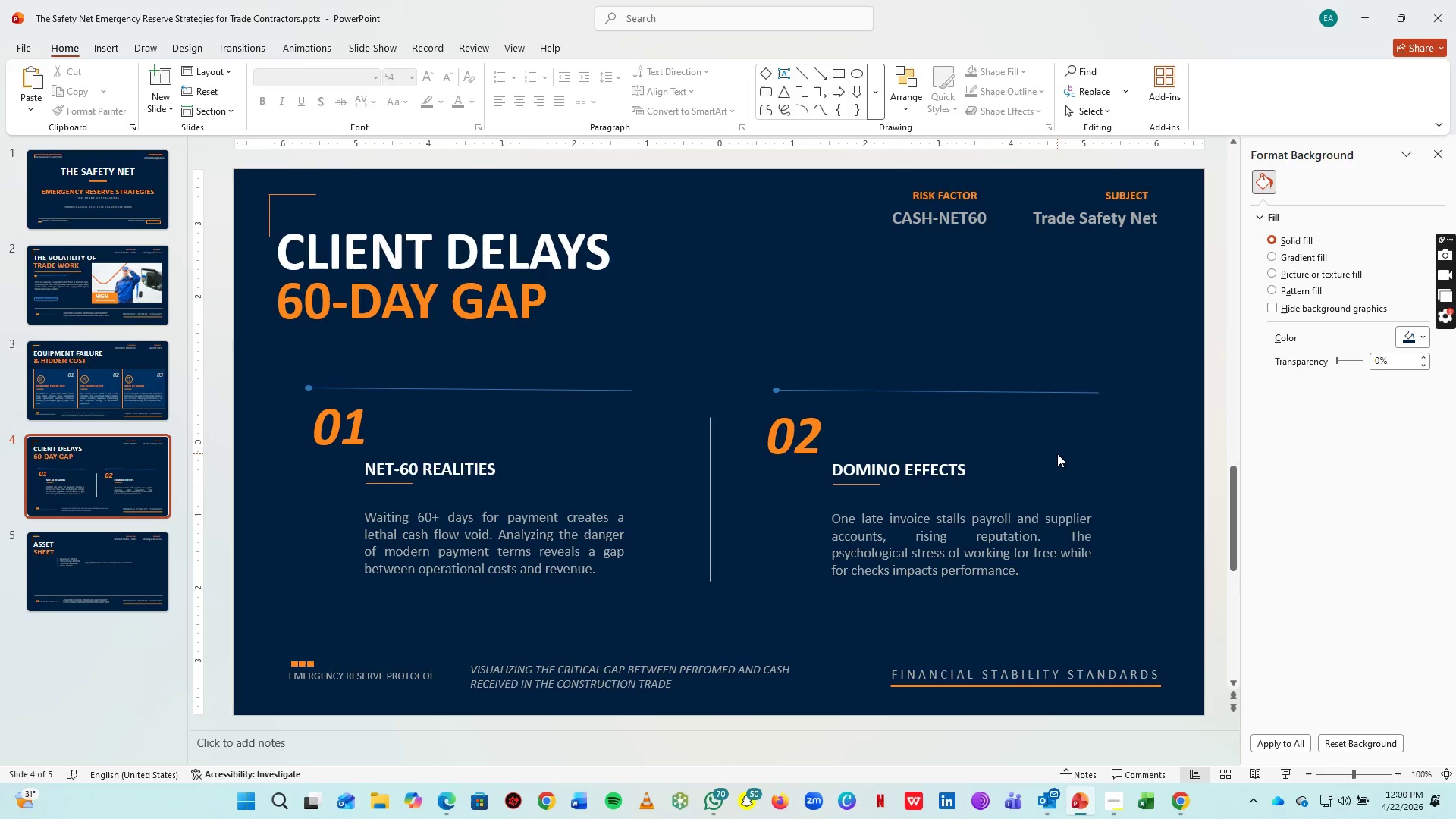 
wait(155.7)
 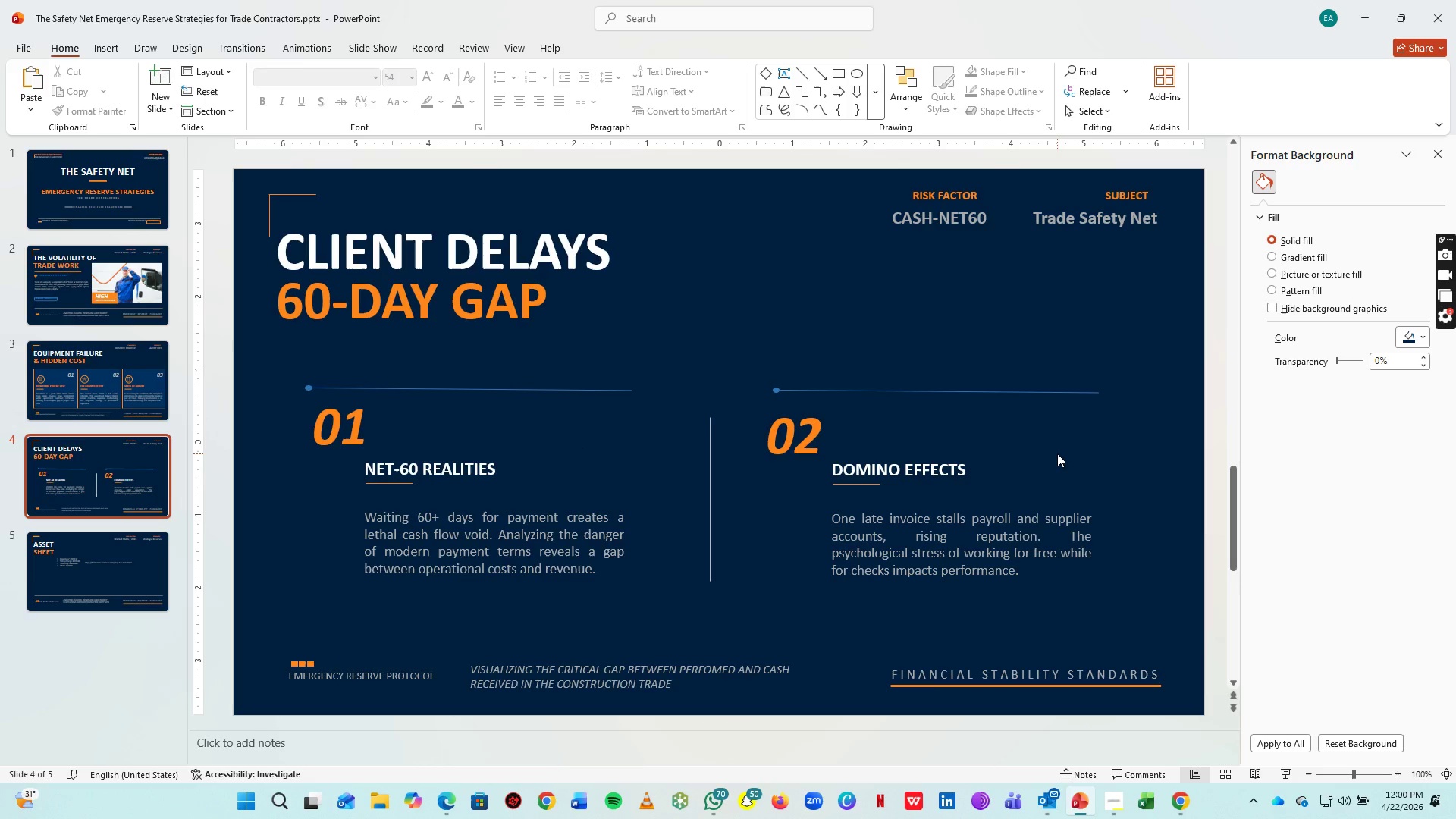 
left_click([1121, 811])